 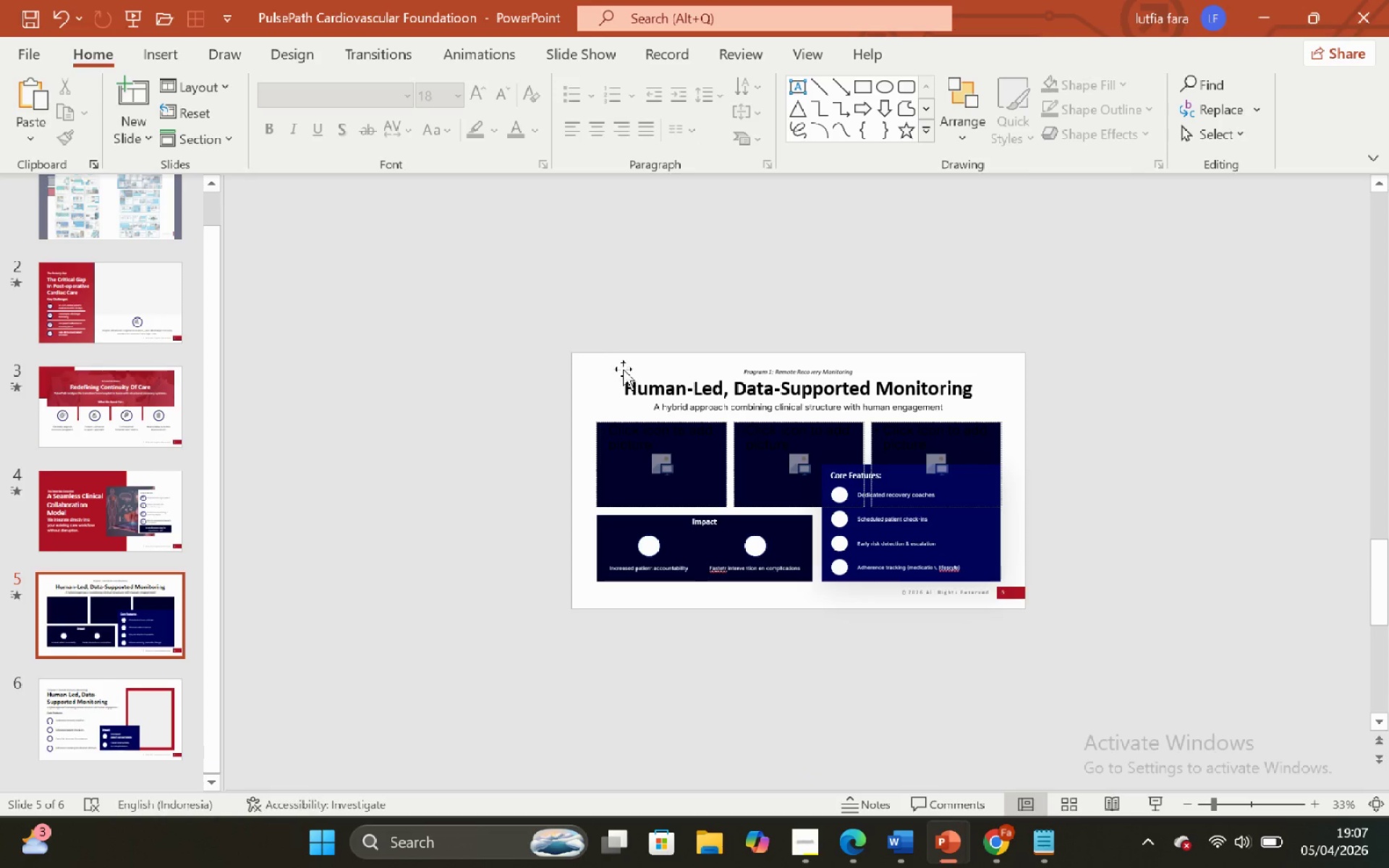 
double_click([619, 327])
 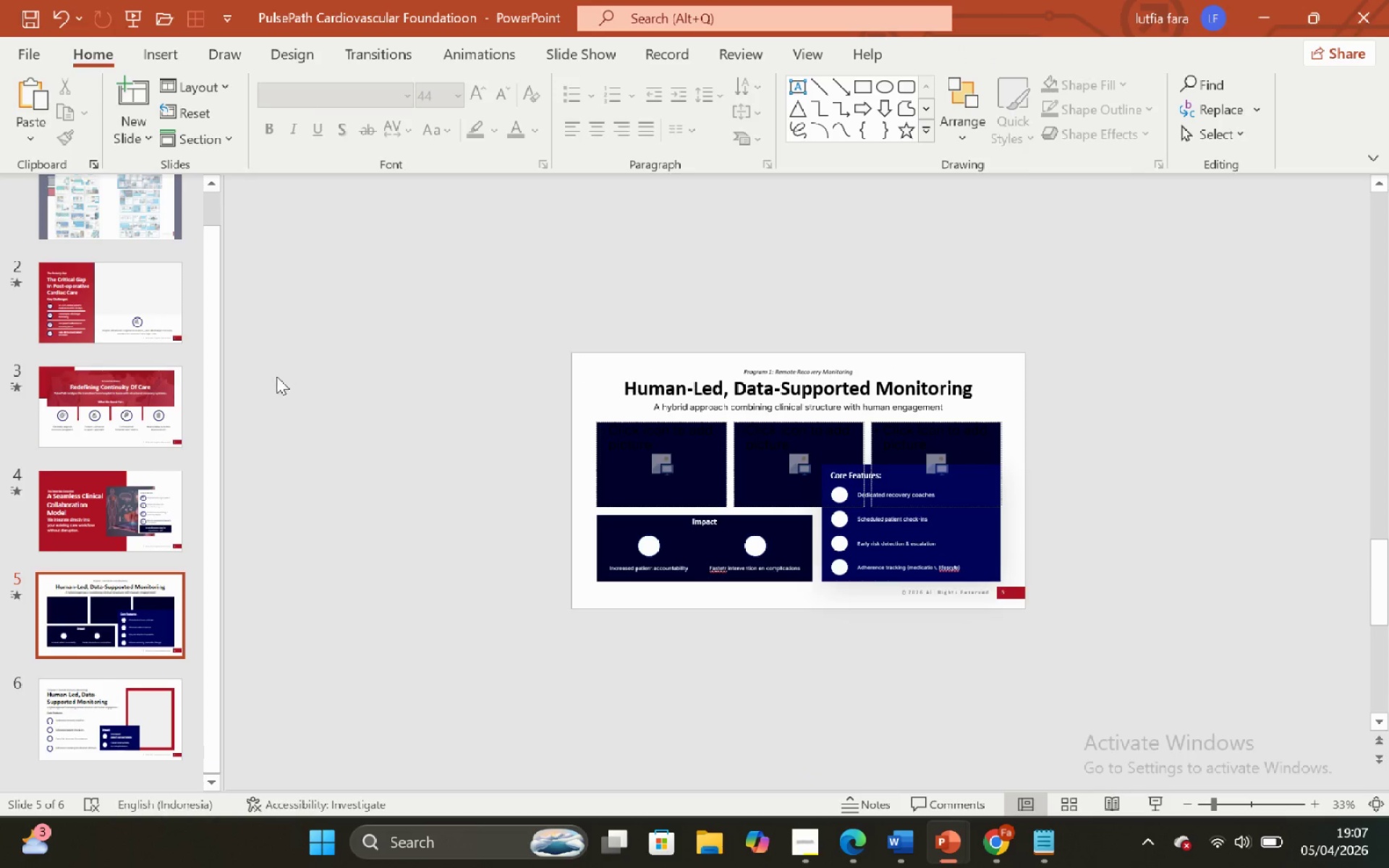 
left_click([98, 683])
 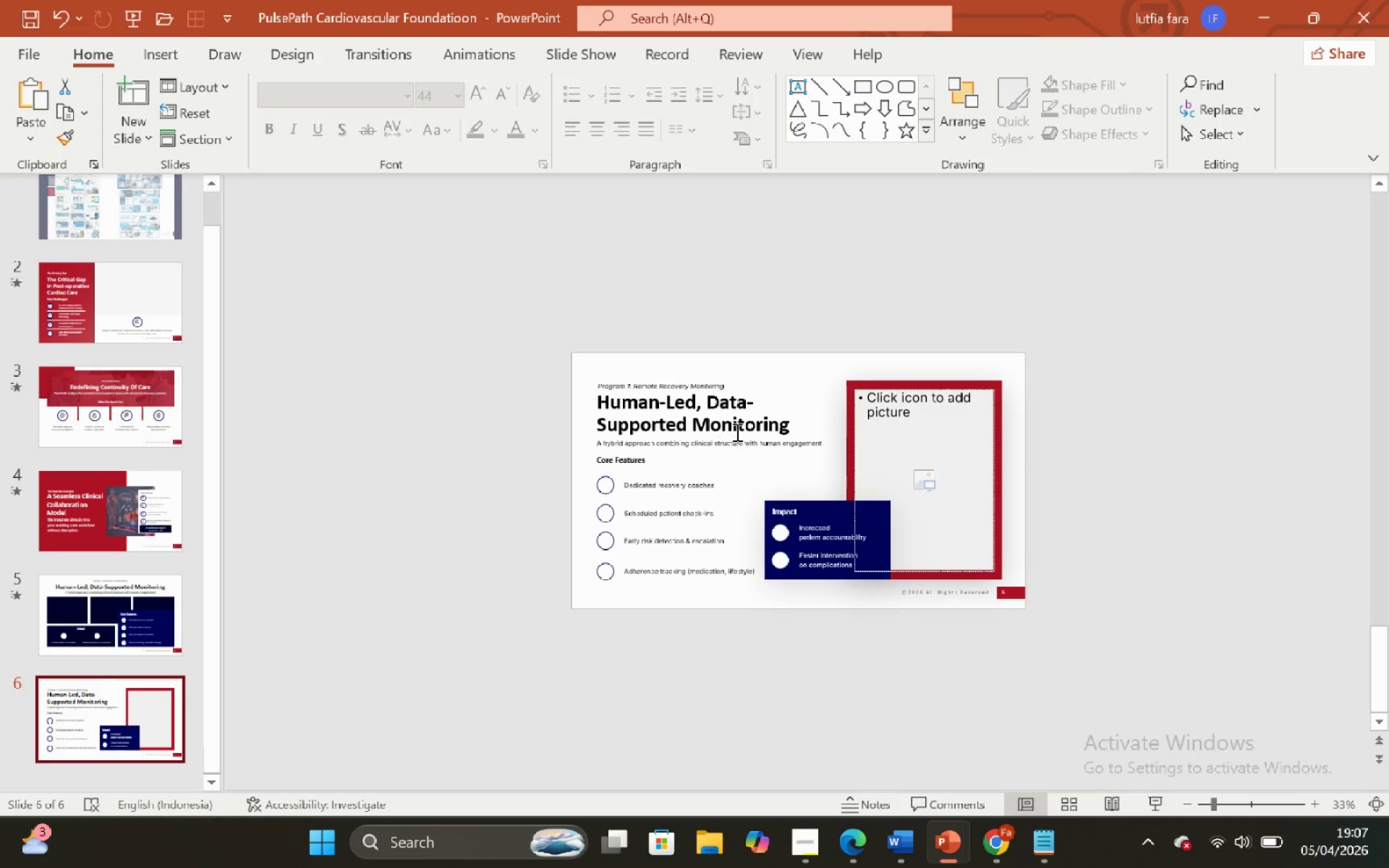 
left_click([734, 414])
 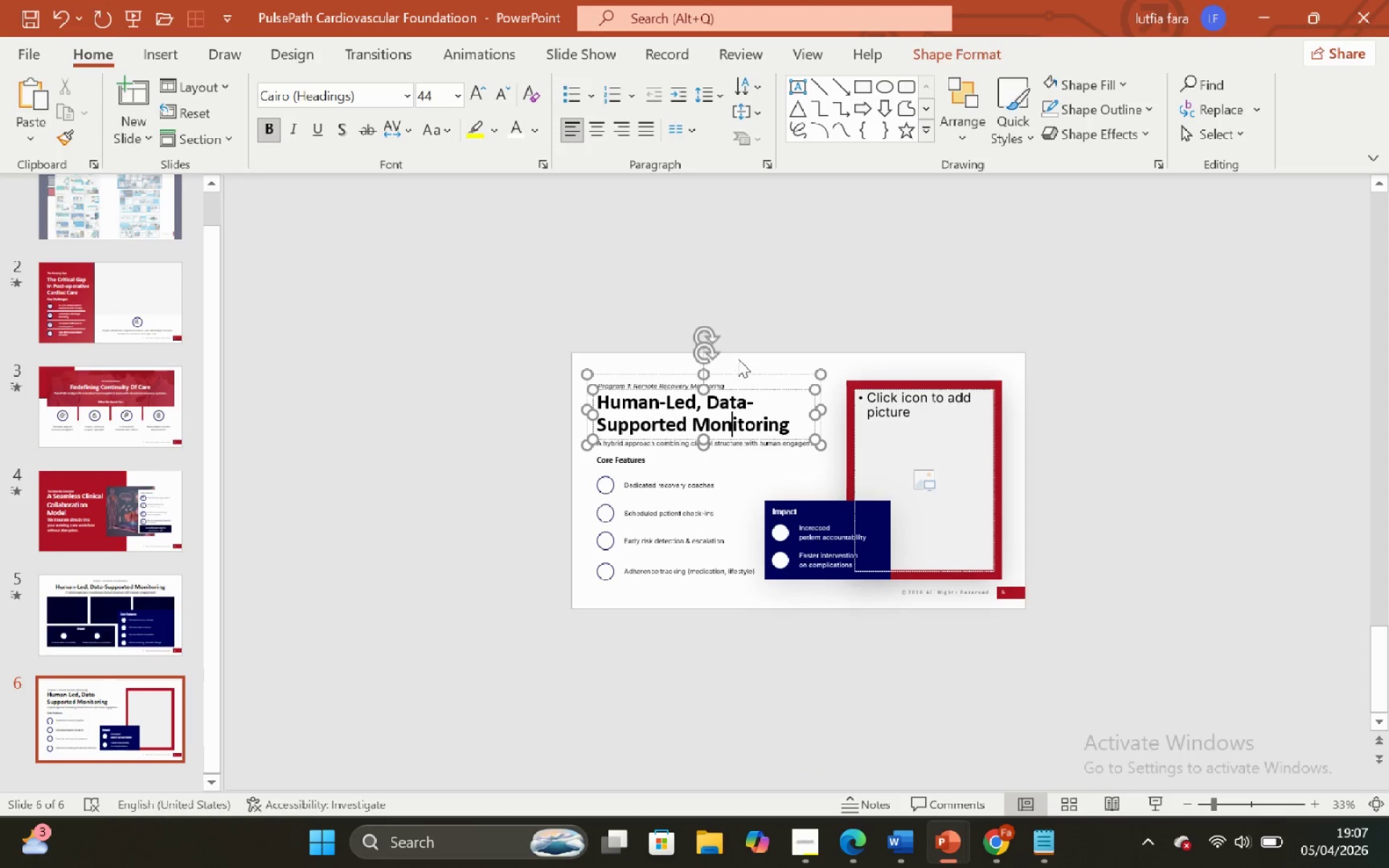 
hold_key(key=ControlLeft, duration=0.69)
hold_key(key=ShiftLeft, duration=0.47)
scroll: coordinate [738, 359], scroll_direction: up, amount: 2.0
 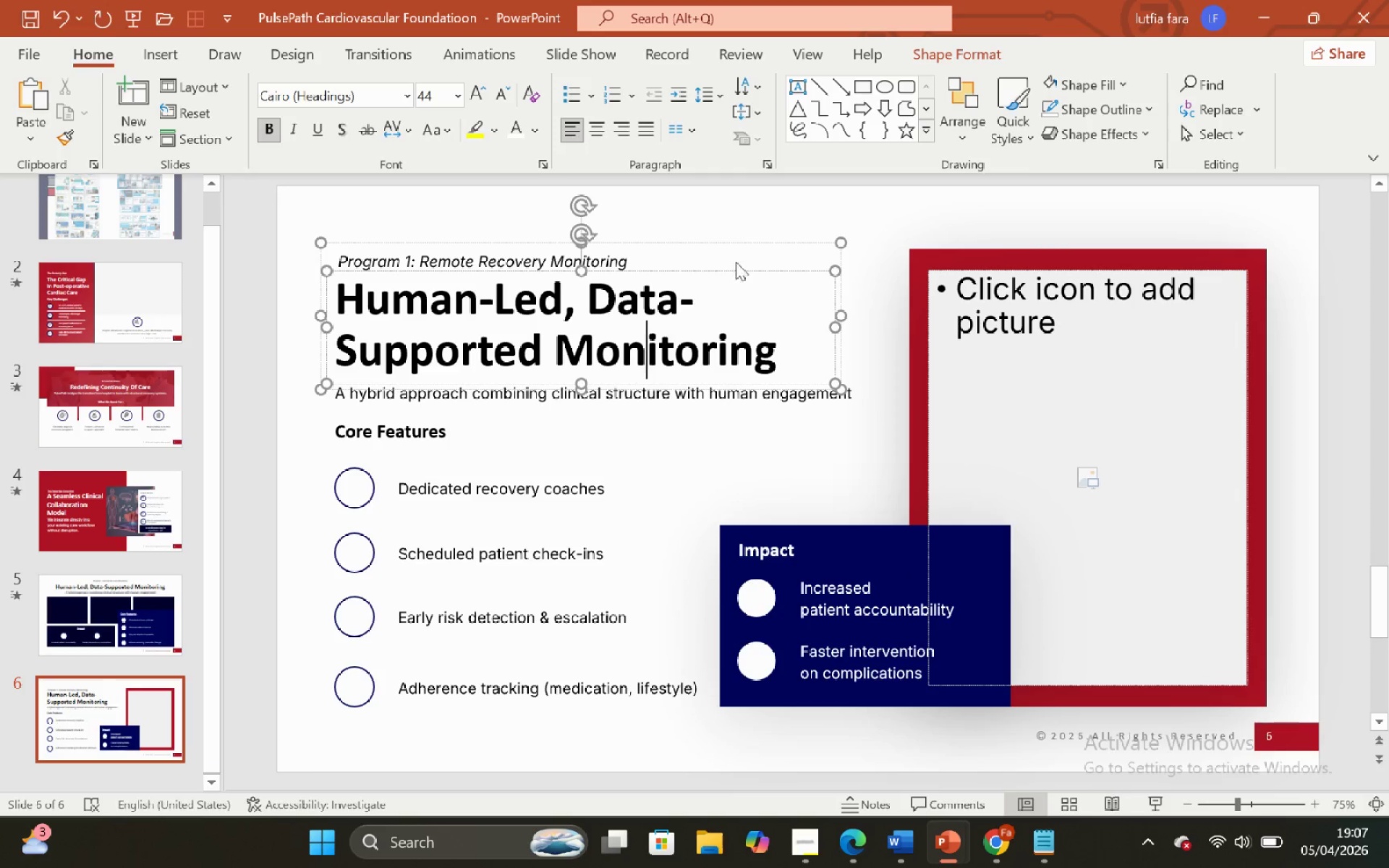 
left_click([727, 228])
 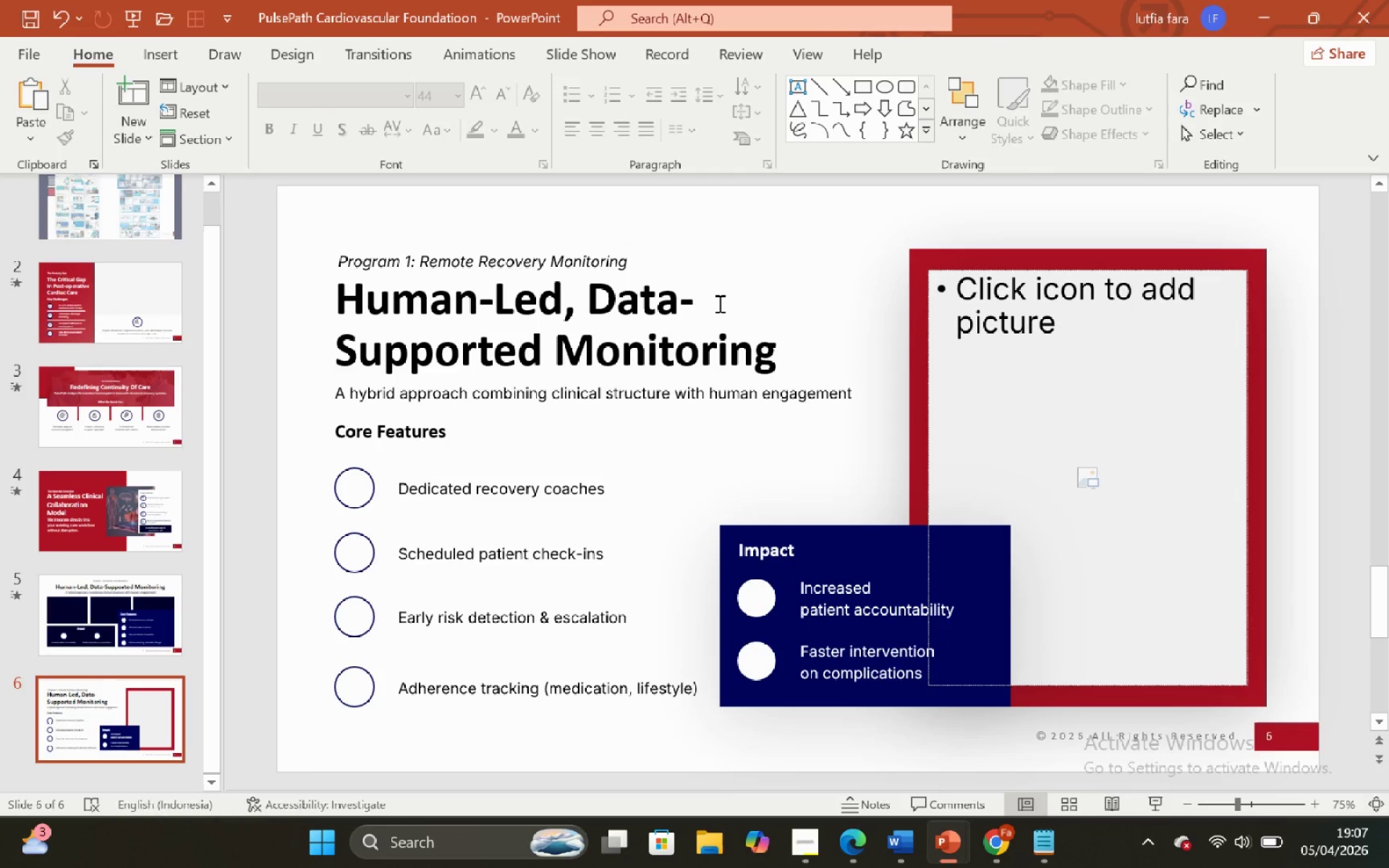 
left_click([718, 303])
 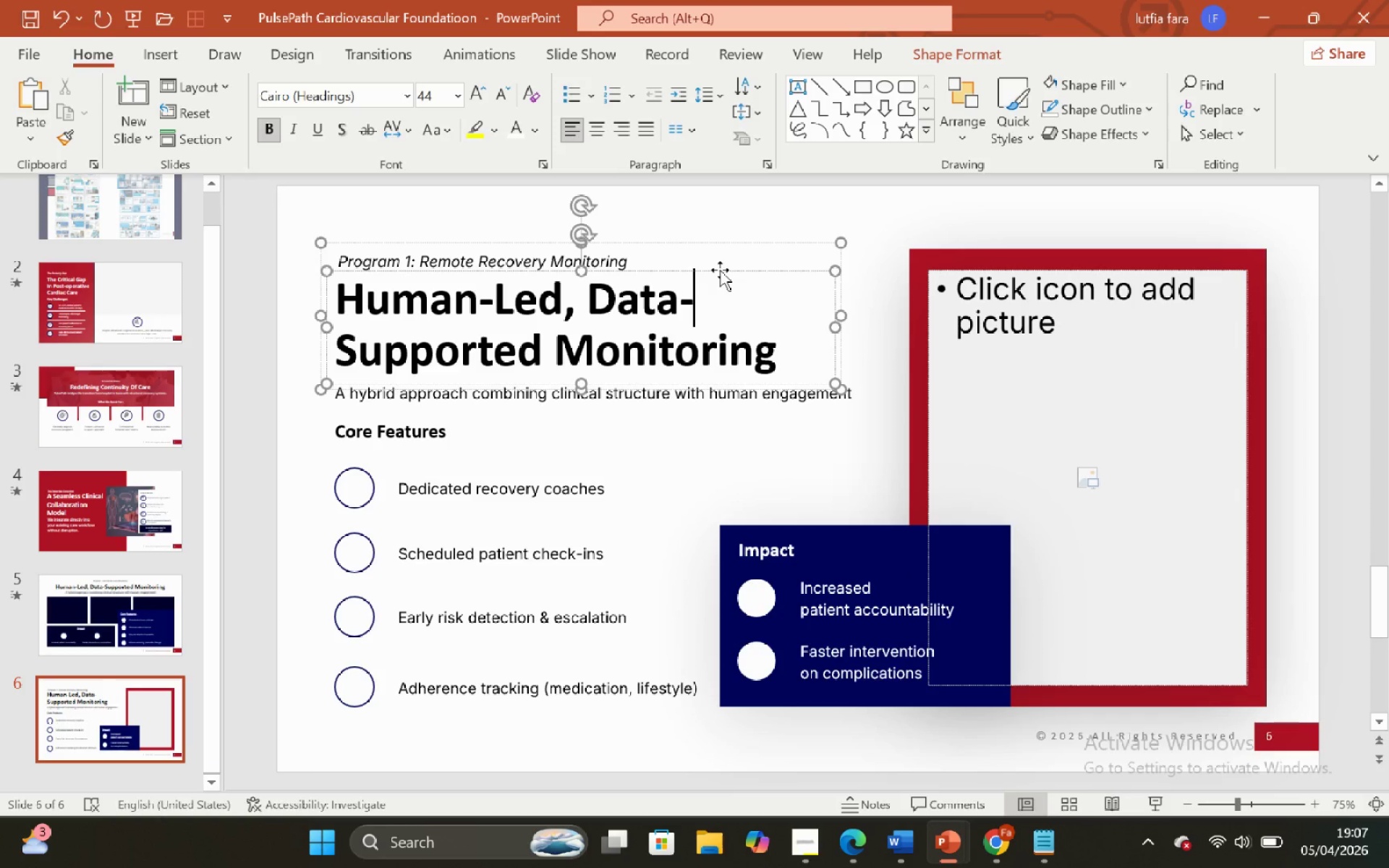 
left_click([720, 270])
 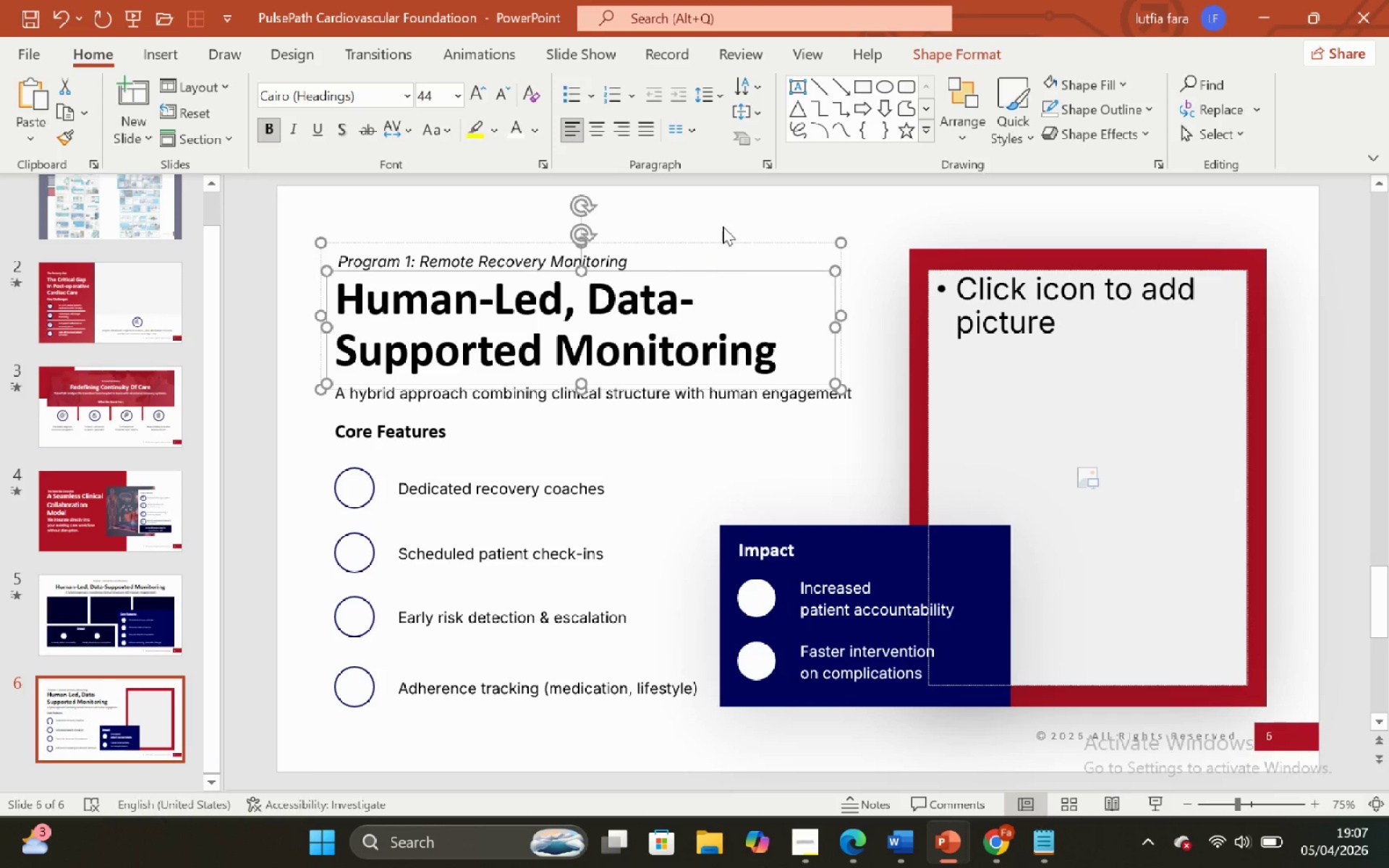 
left_click([723, 210])
 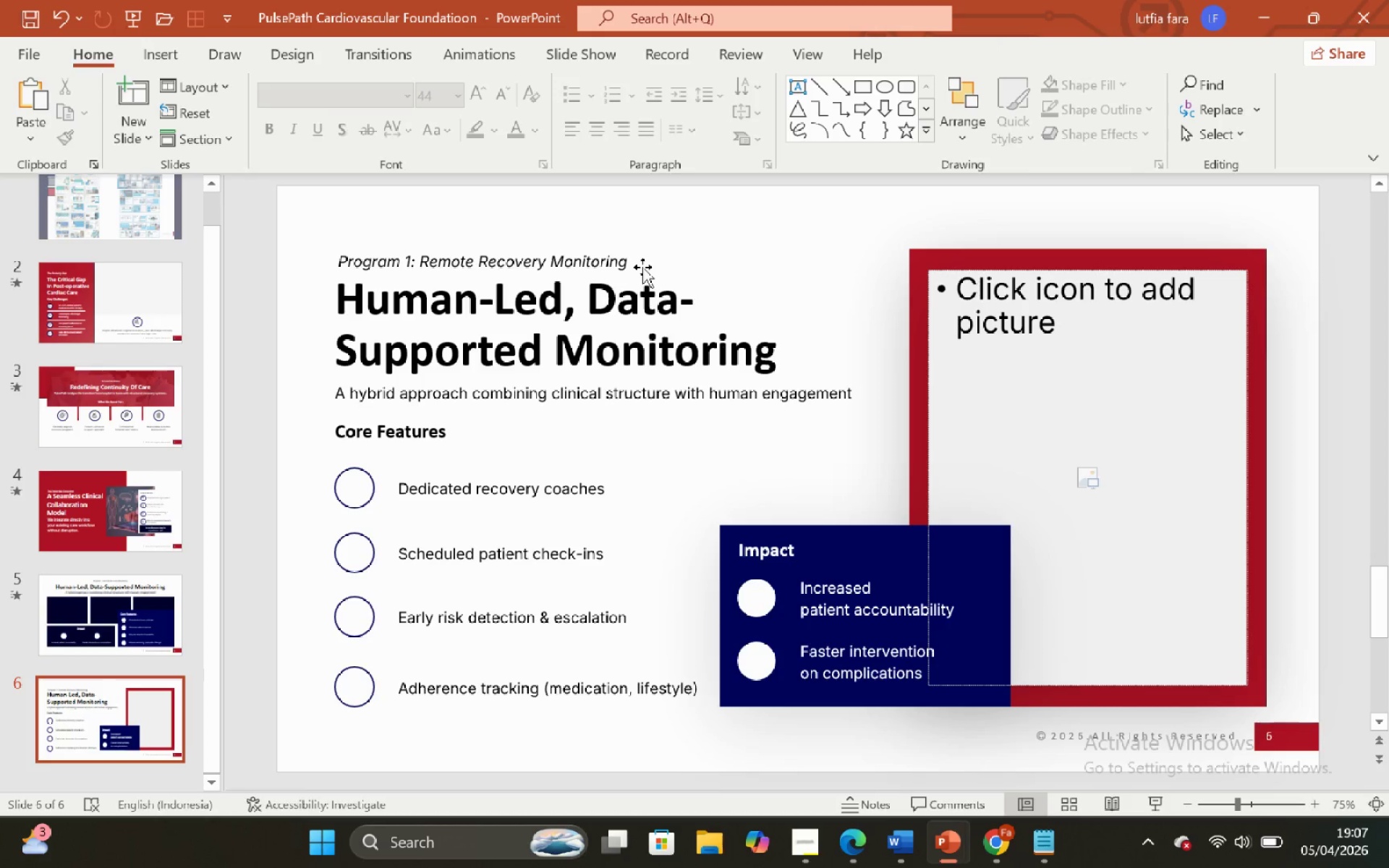 
left_click([642, 267])
 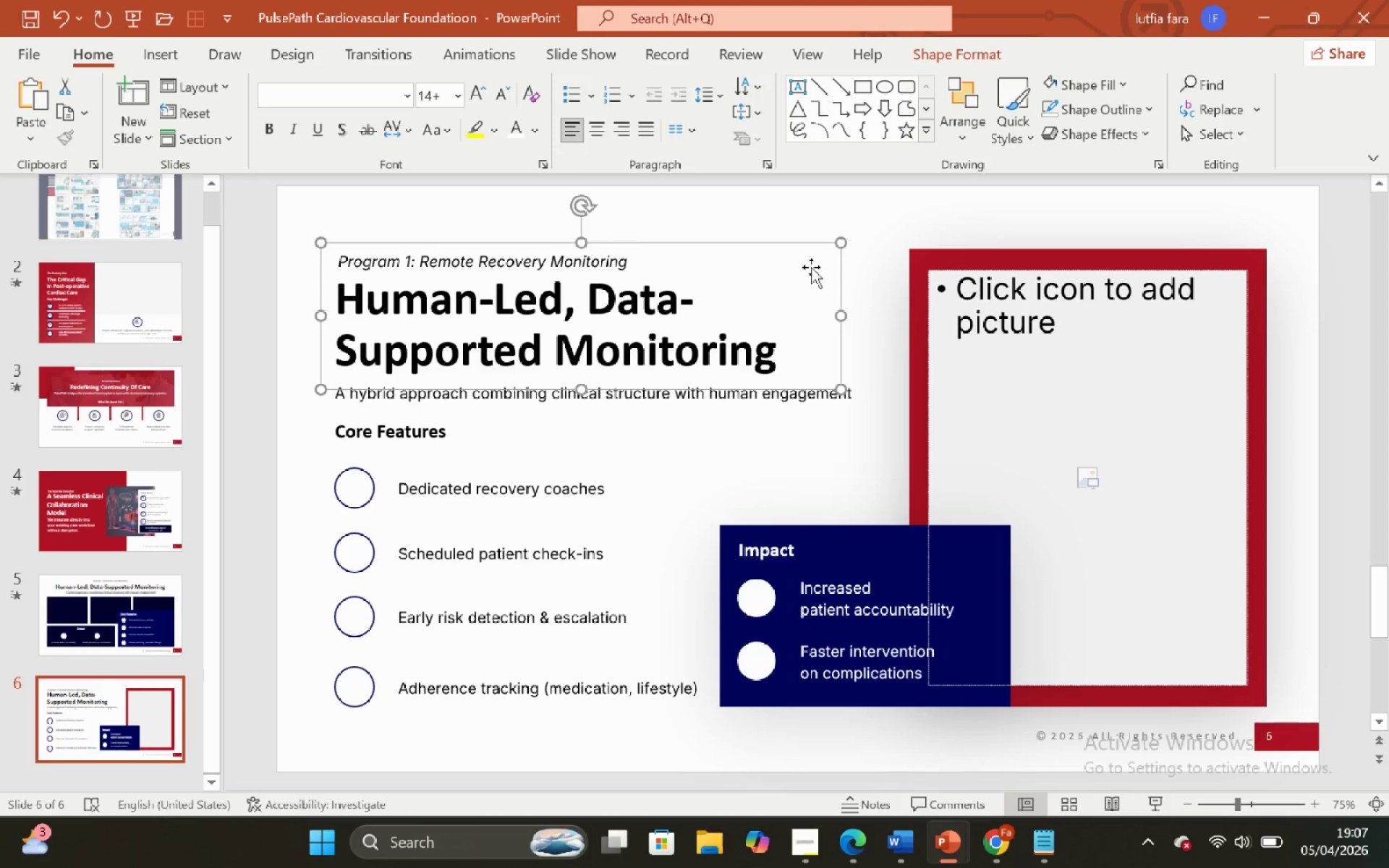 
hold_key(key=ControlLeft, duration=1.33)
hold_key(key=ShiftLeft, duration=1.36)
scroll: coordinate [812, 267], scroll_direction: none, amount: 0.0
 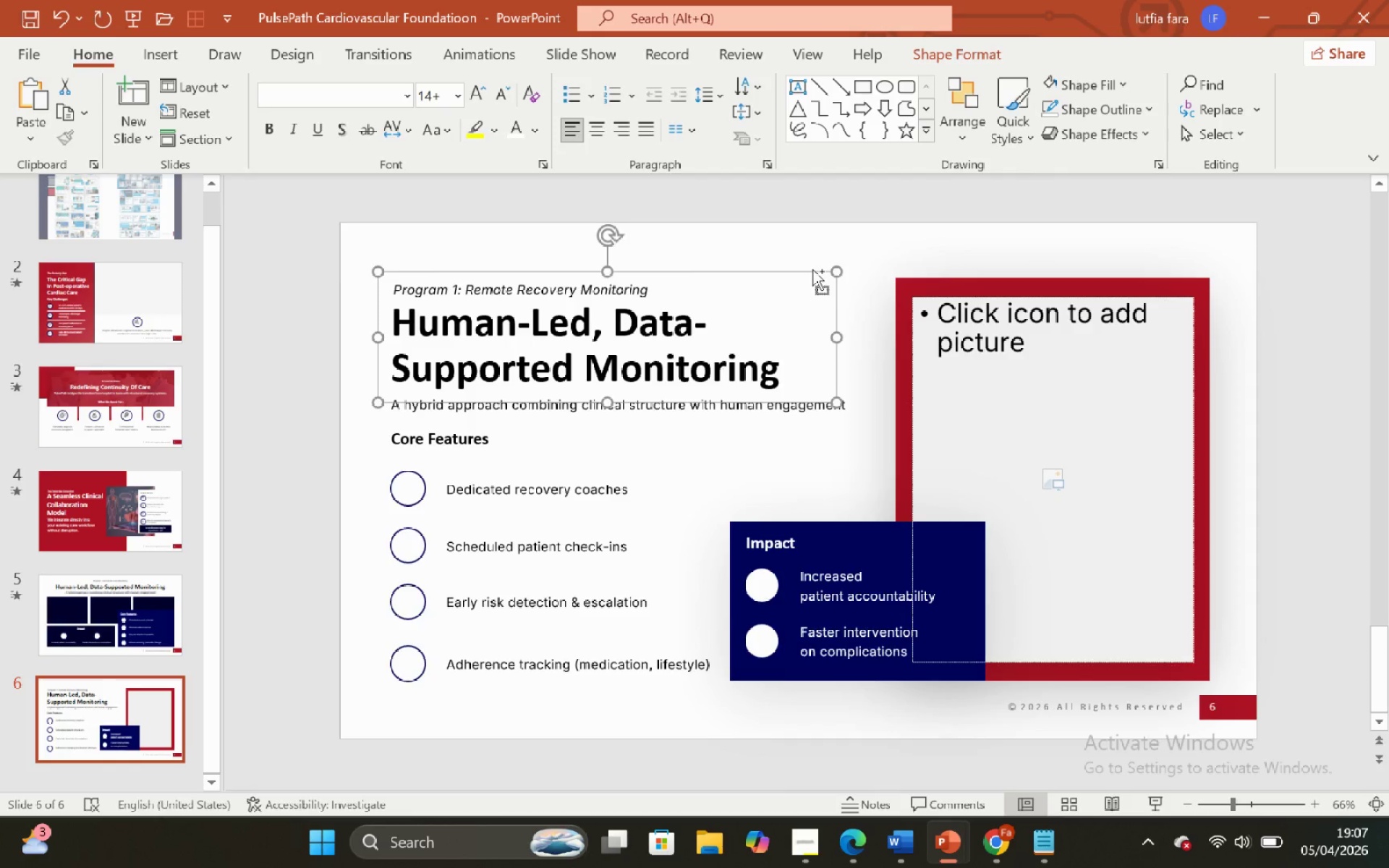 
scroll: coordinate [812, 269], scroll_direction: down, amount: 1.0
 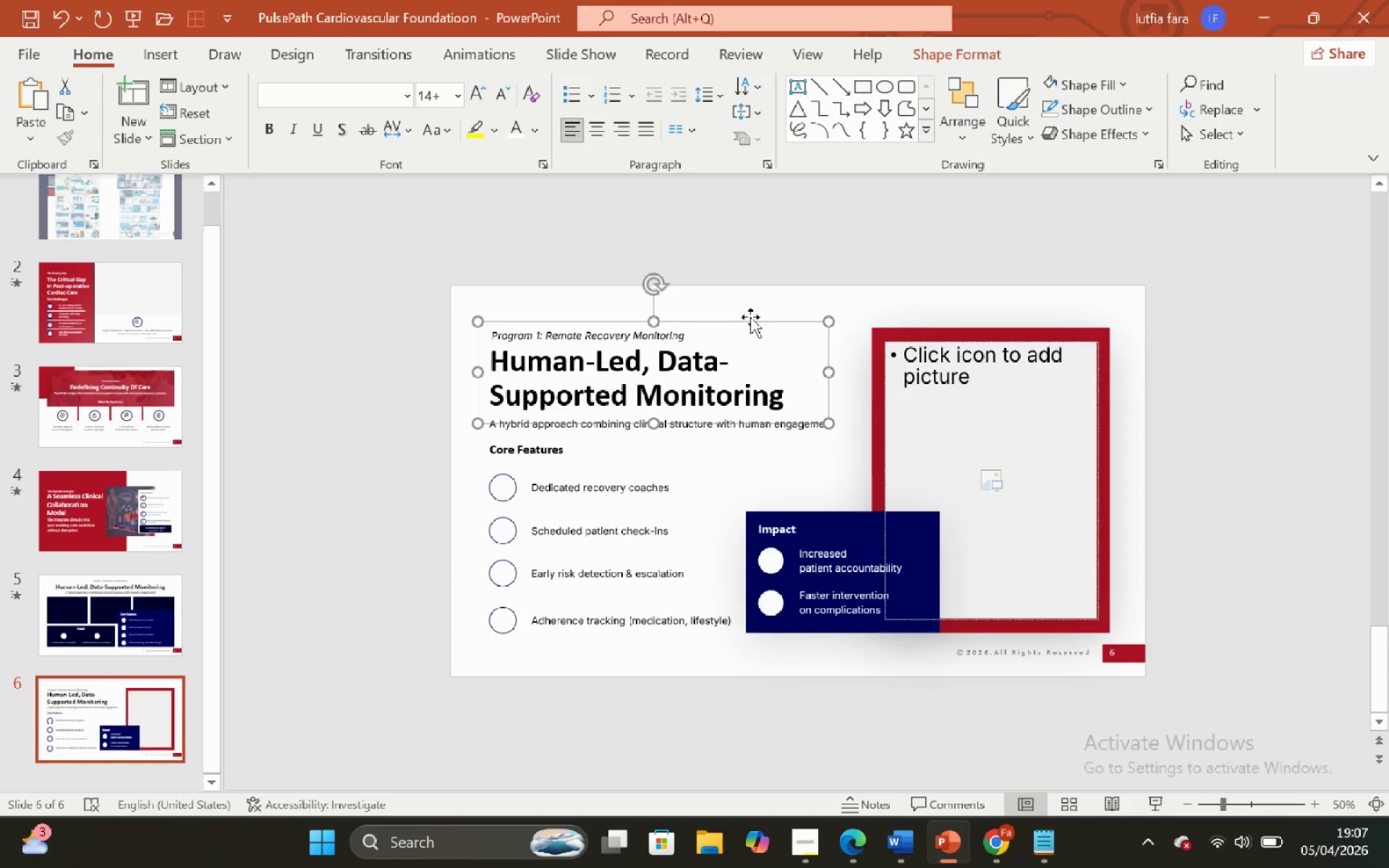 
hold_key(key=ShiftLeft, duration=0.95)
left_click_drag(start_coordinate=[751, 318], to_coordinate=[1069, 277])
 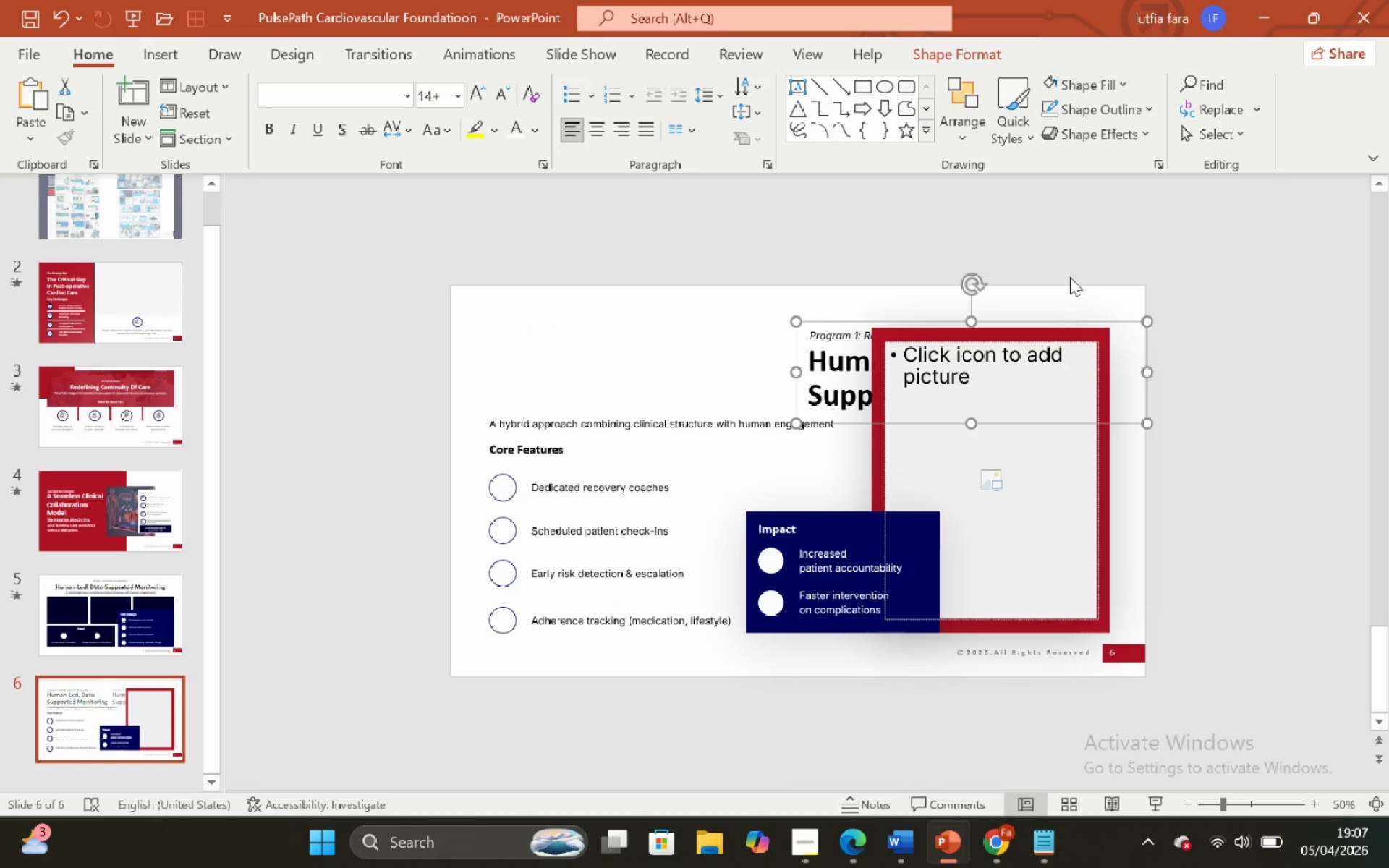 
key(Control+Z)
 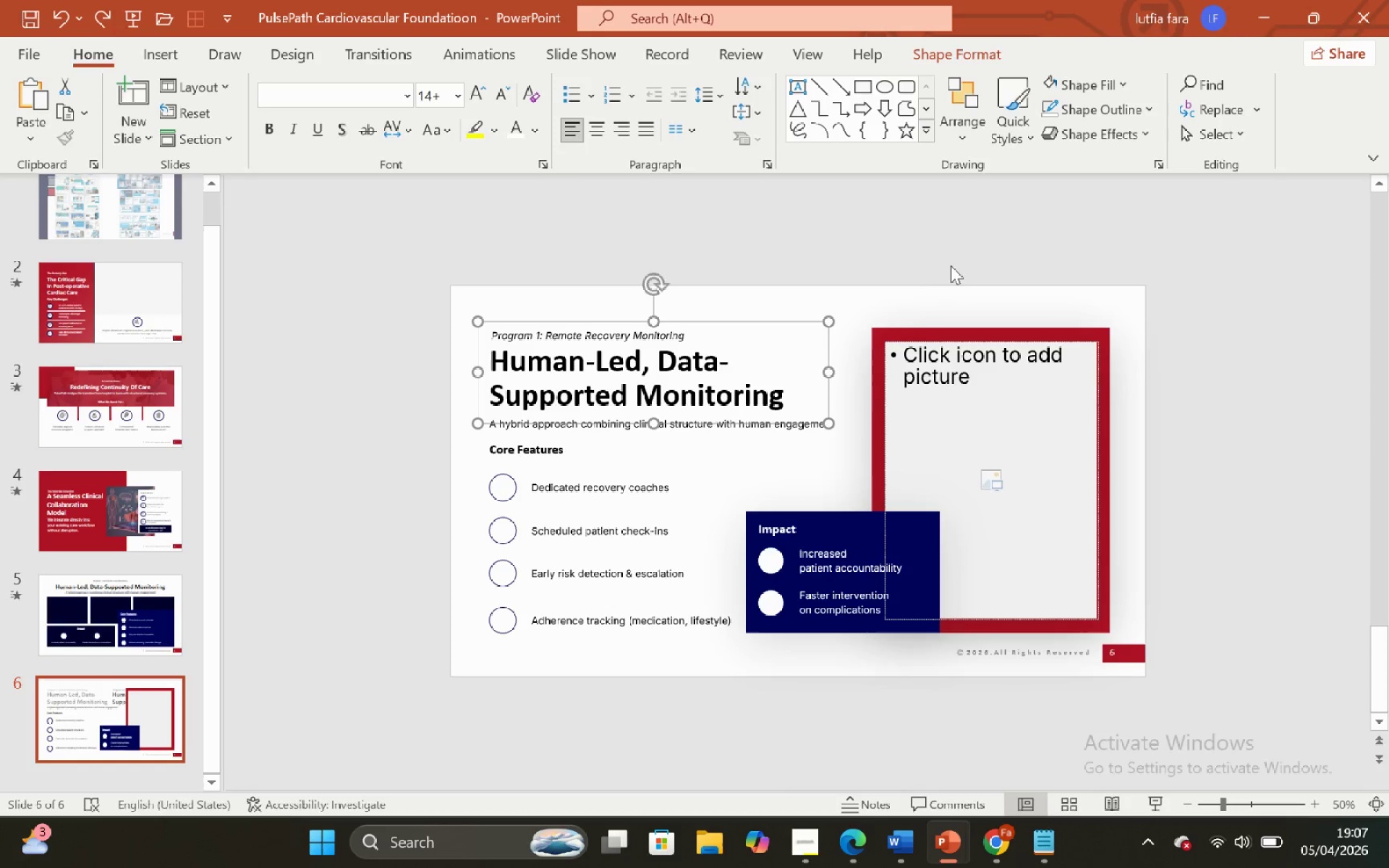 
left_click([920, 270])
 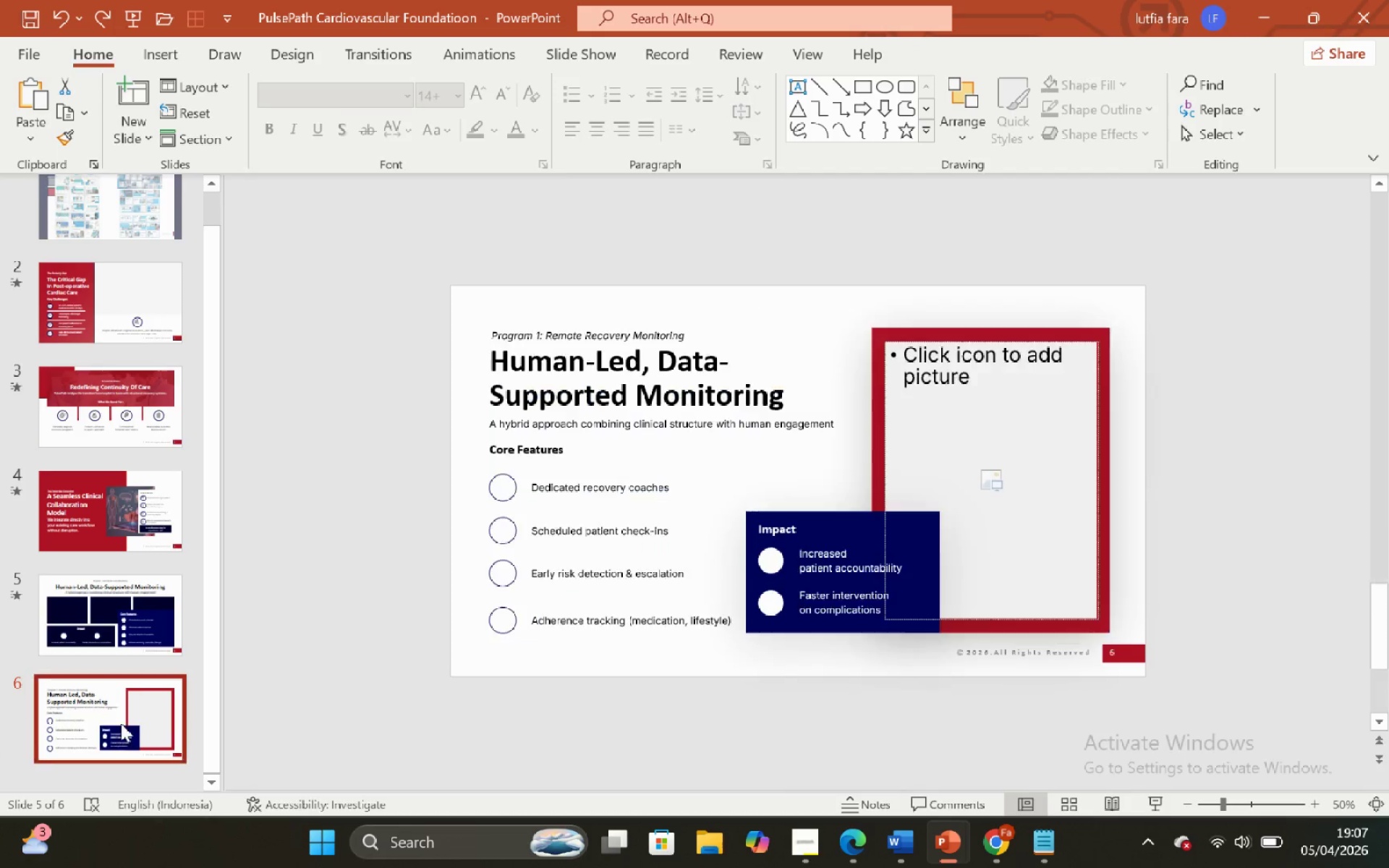 
left_click([592, 620])
 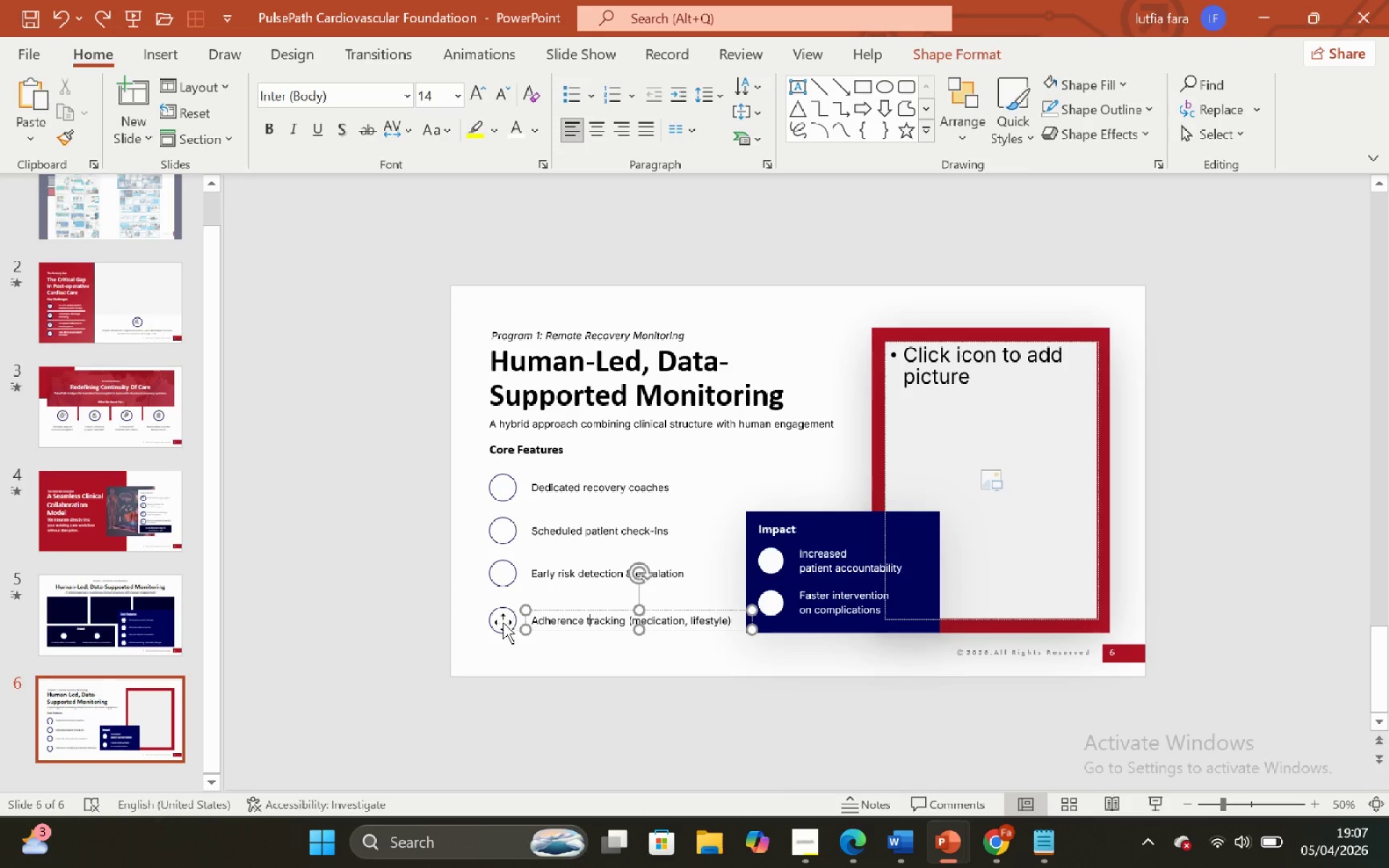 
hold_key(key=ShiftLeft, duration=0.47)
 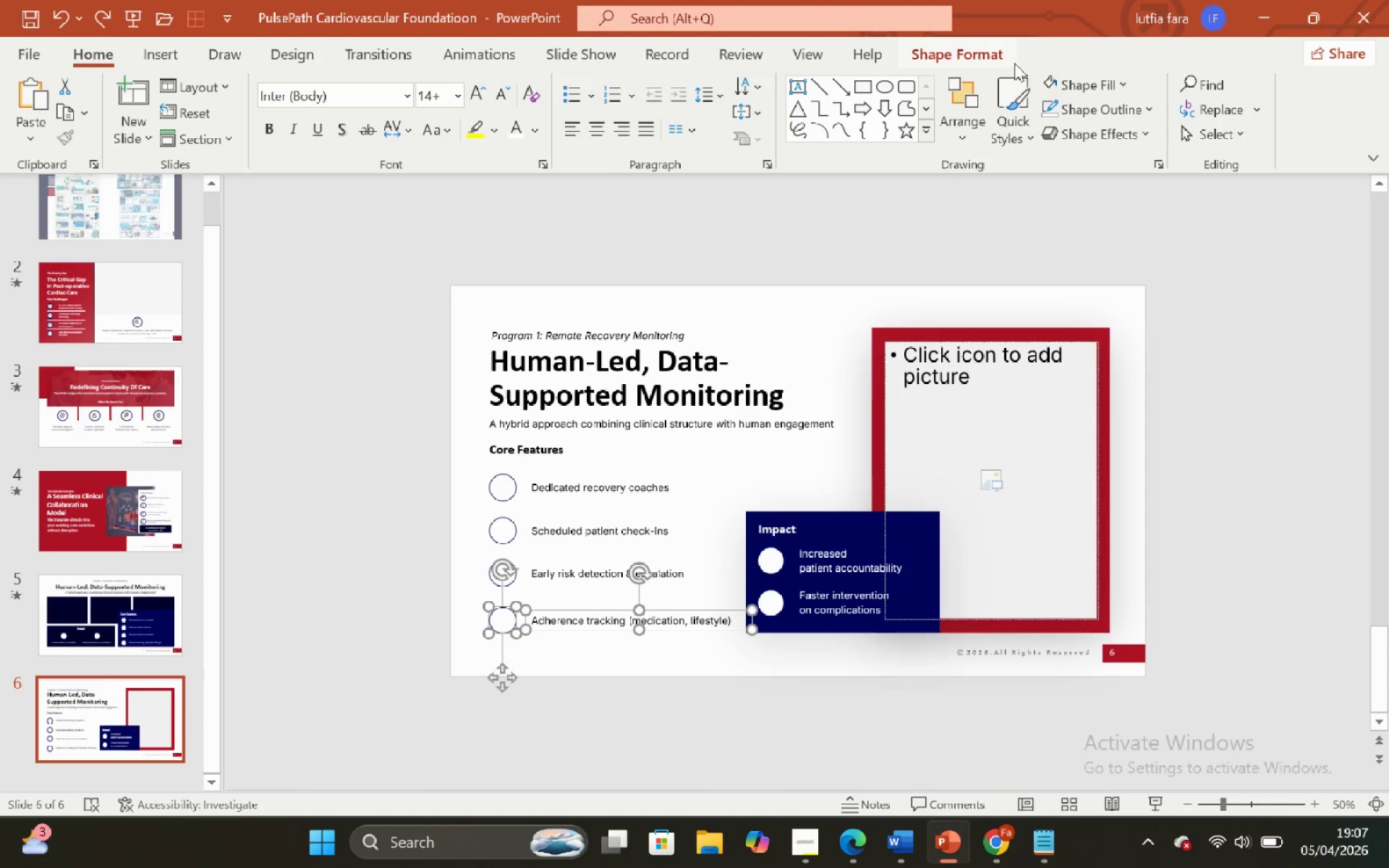 
left_click_drag(start_coordinate=[1010, 59], to_coordinate=[1144, 85])
 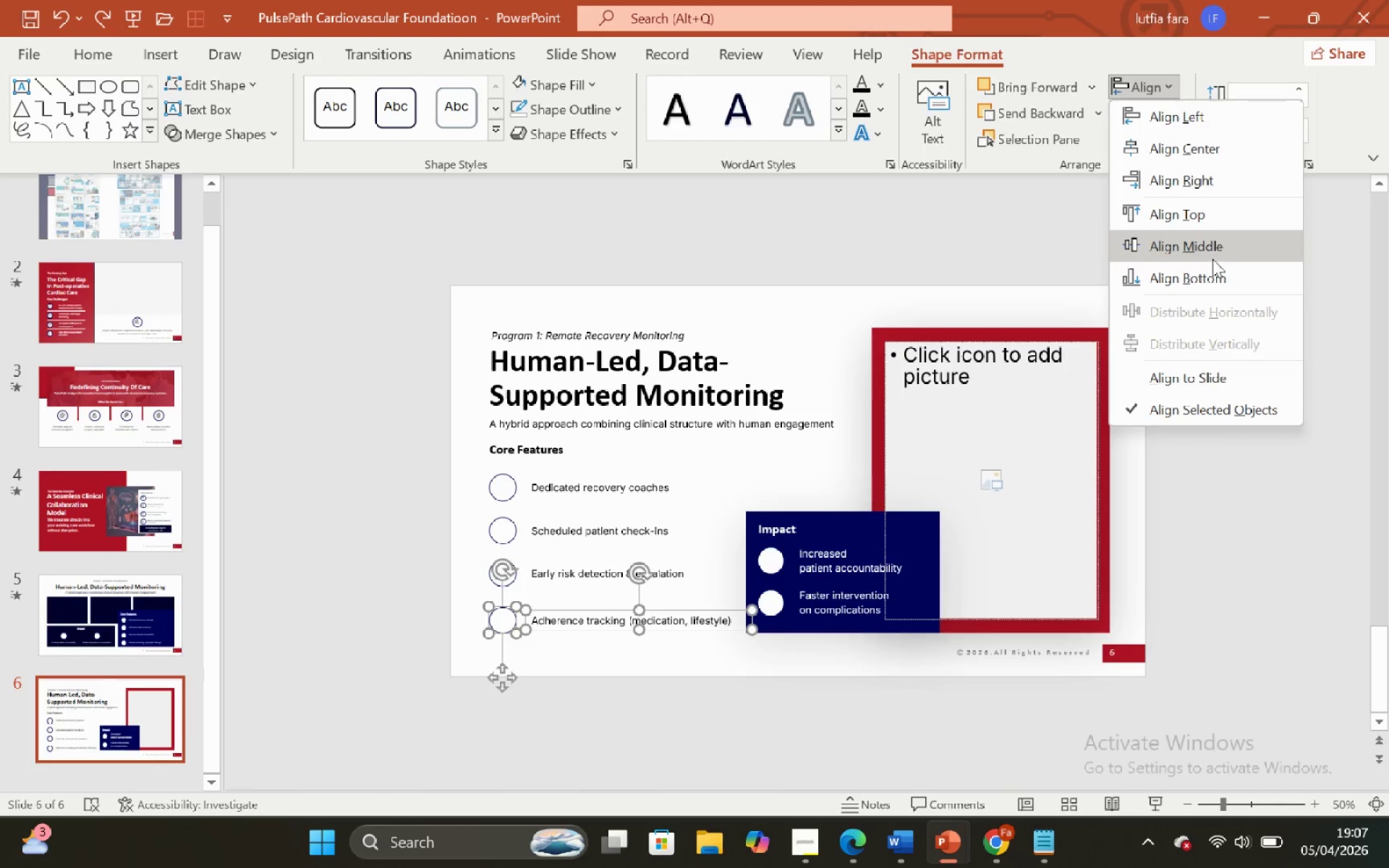 
left_click([1144, 85])
 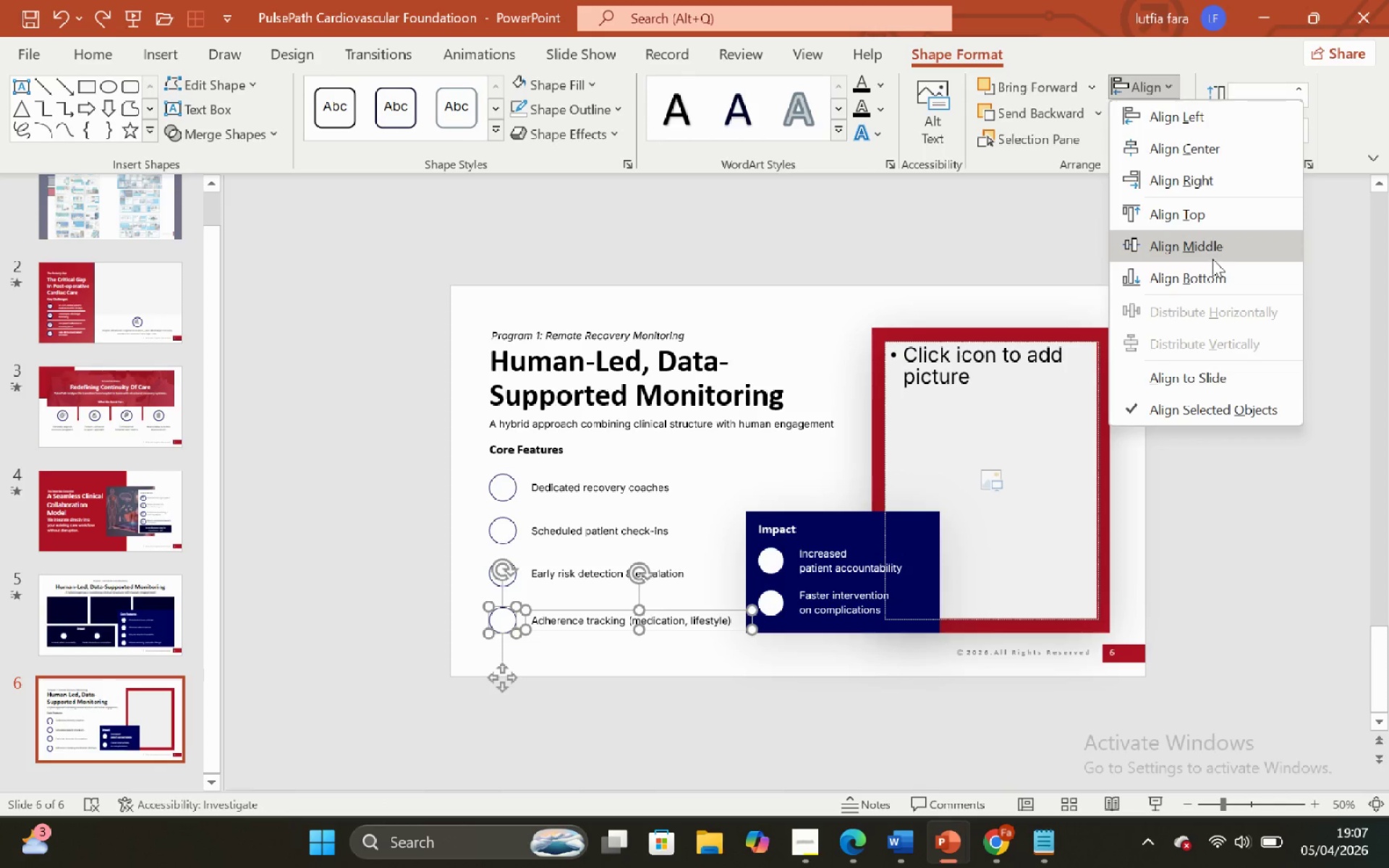 
left_click([1208, 244])
 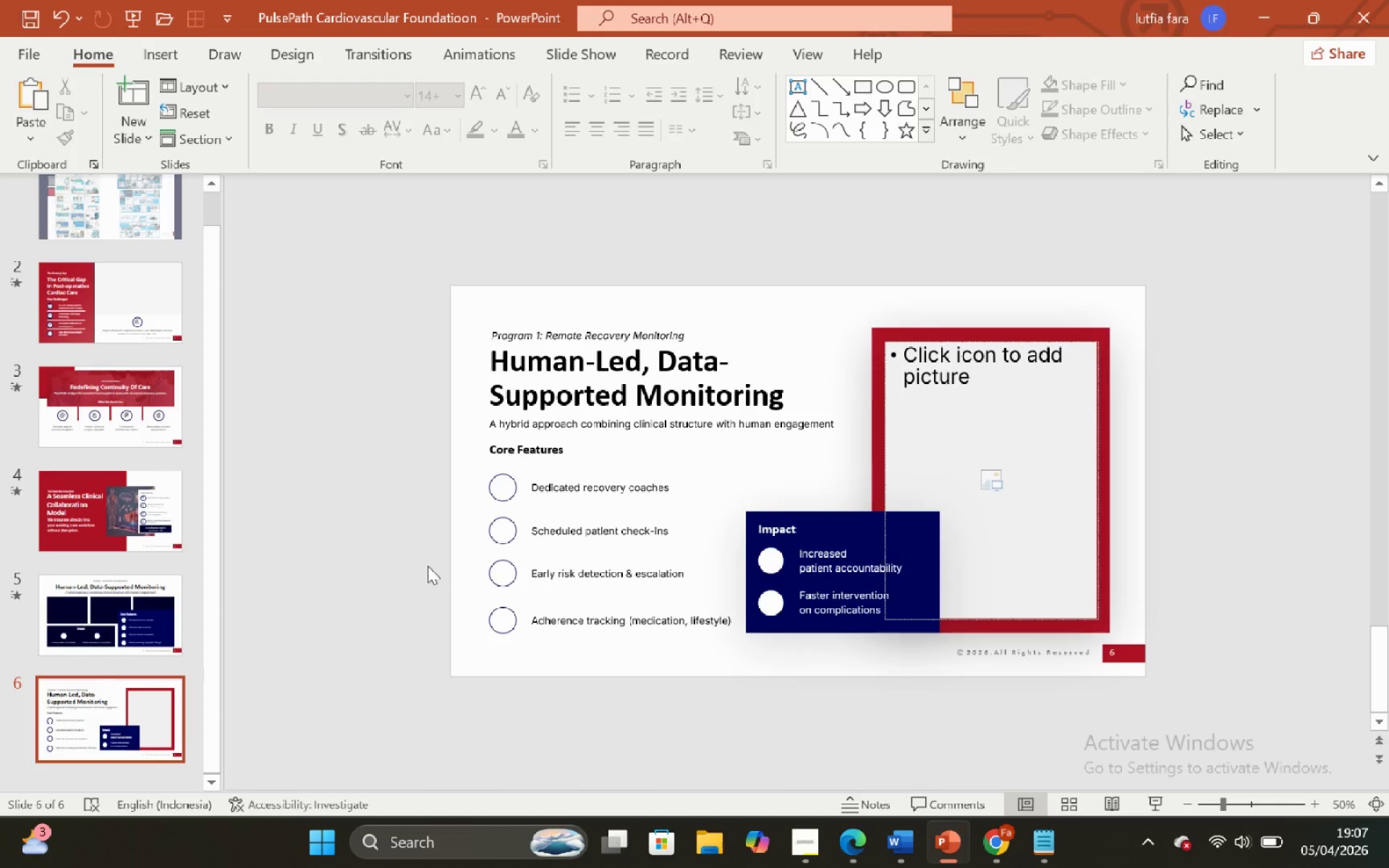 
left_click([511, 570])
 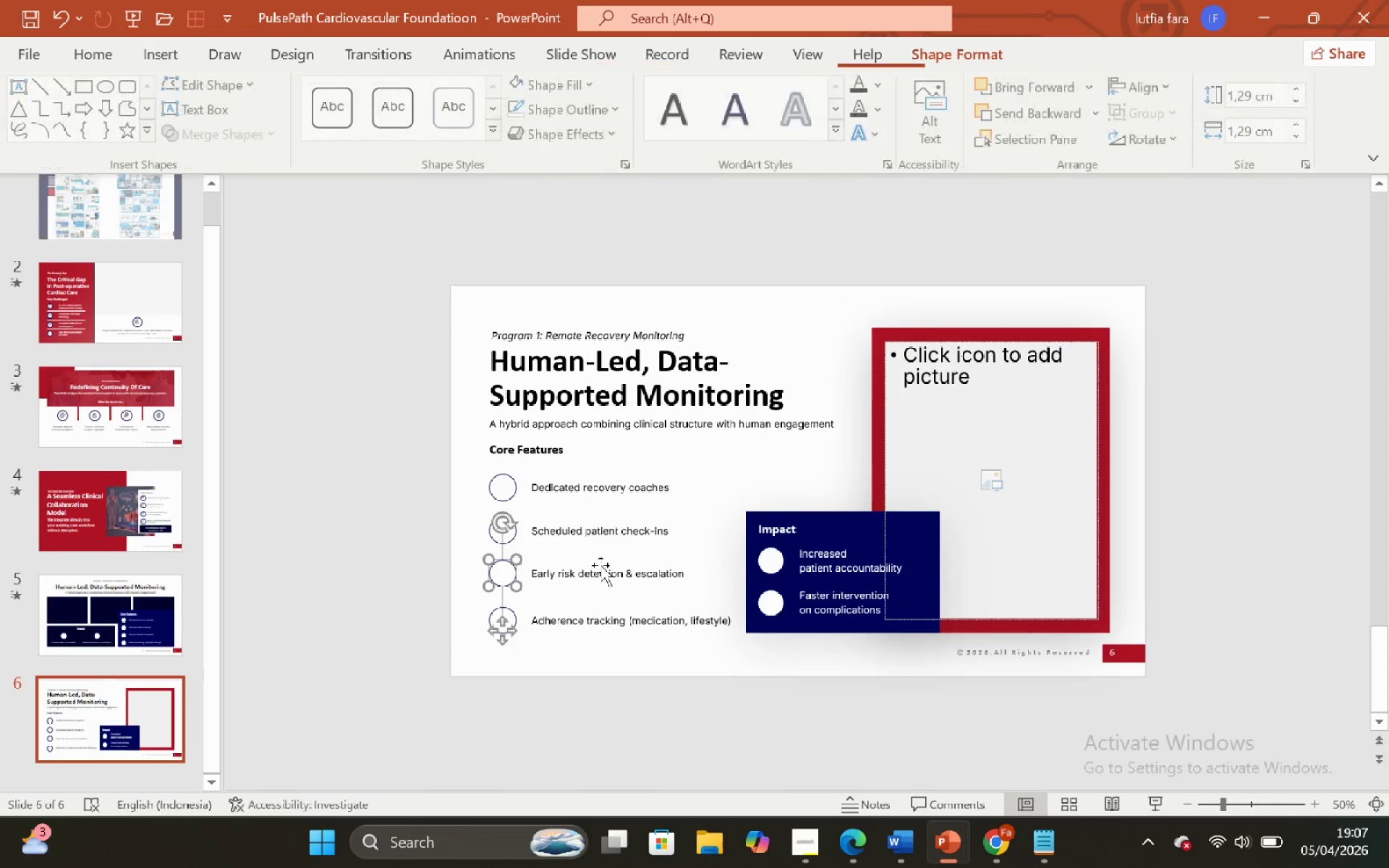 
hold_key(key=ShiftLeft, duration=0.84)
left_click([600, 565])
 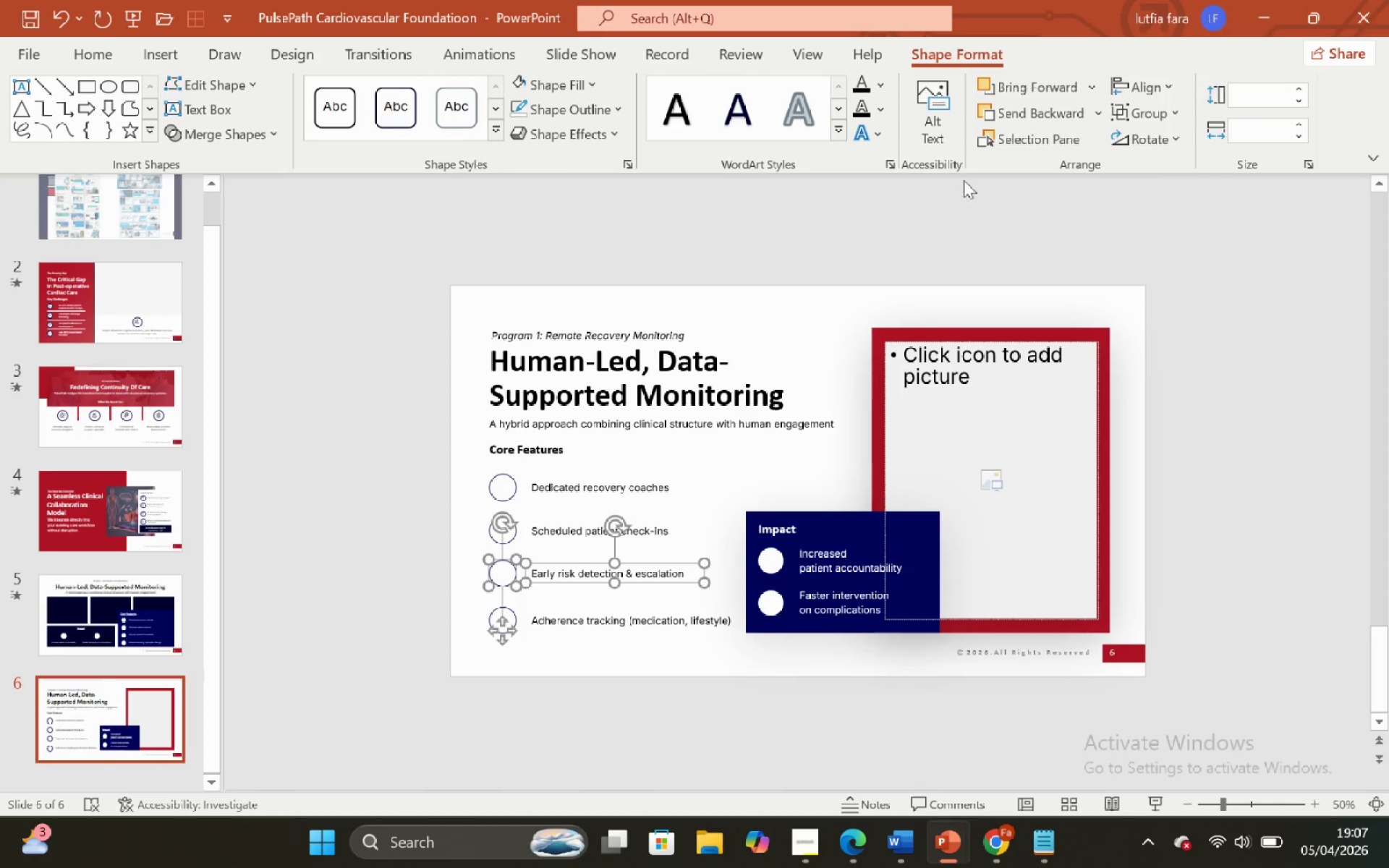 
left_click([1146, 95])
 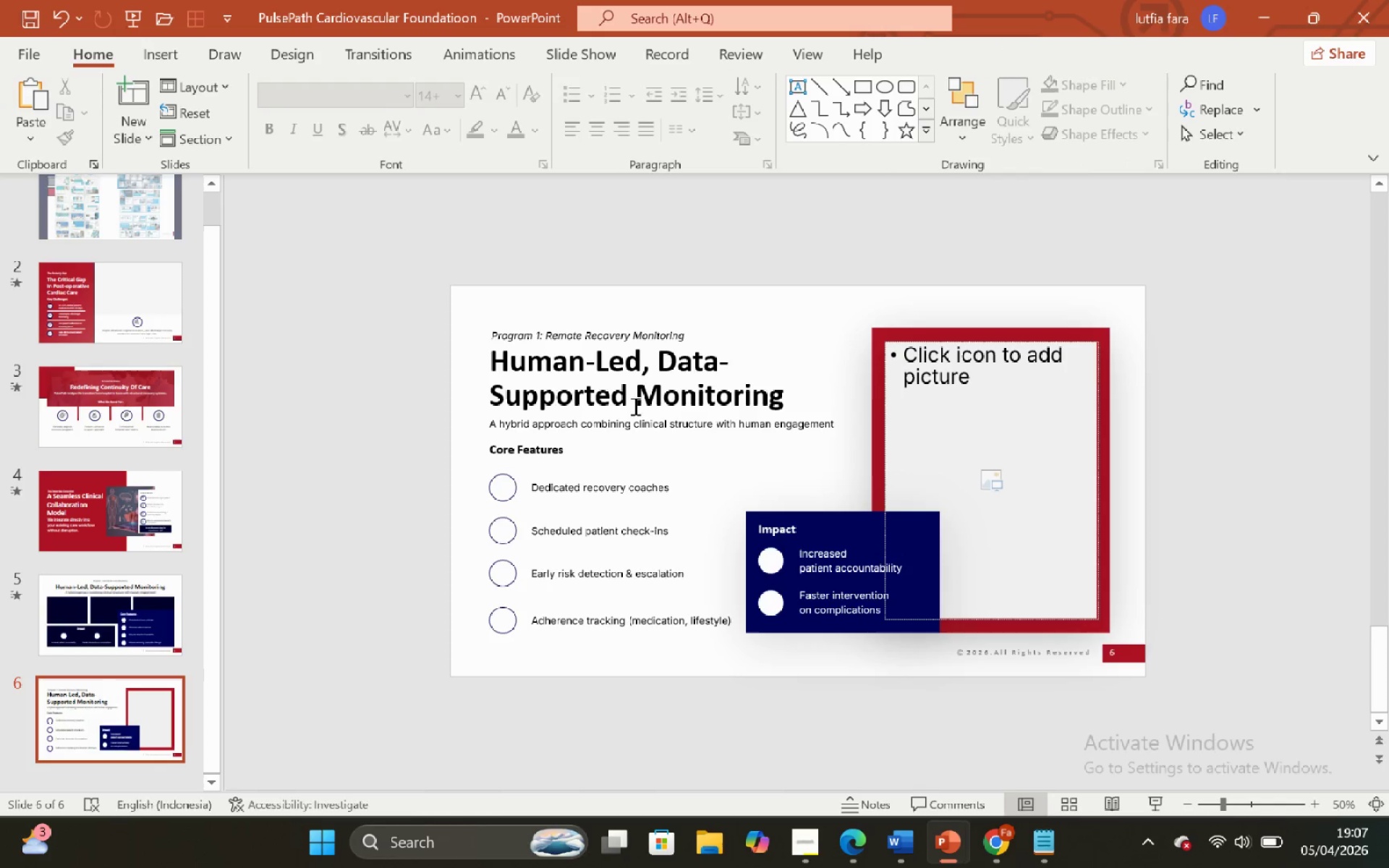 
left_click_drag(start_coordinate=[504, 492], to_coordinate=[592, 477])
 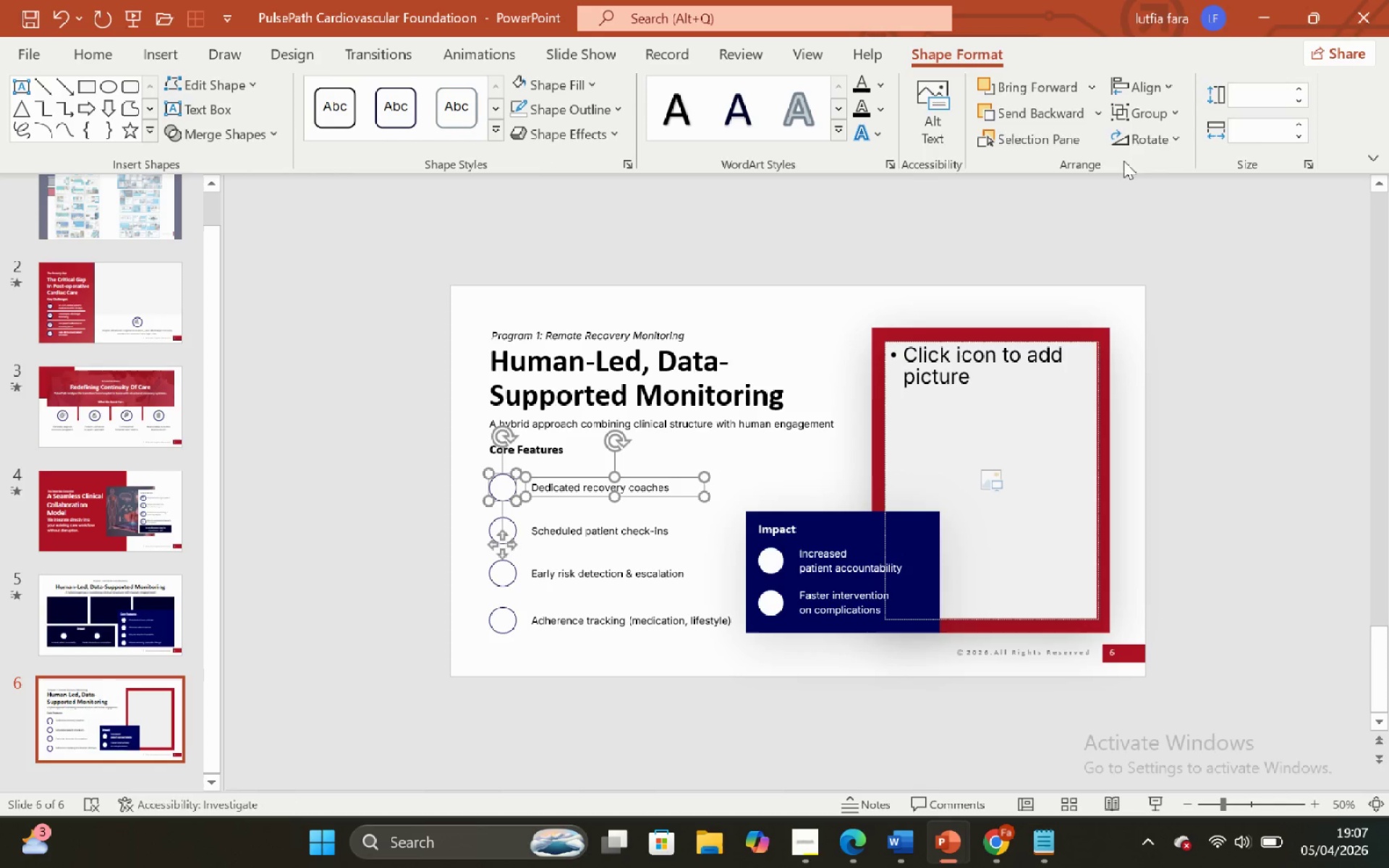 
hold_key(key=ShiftLeft, duration=0.5)
double_click([592, 477])
 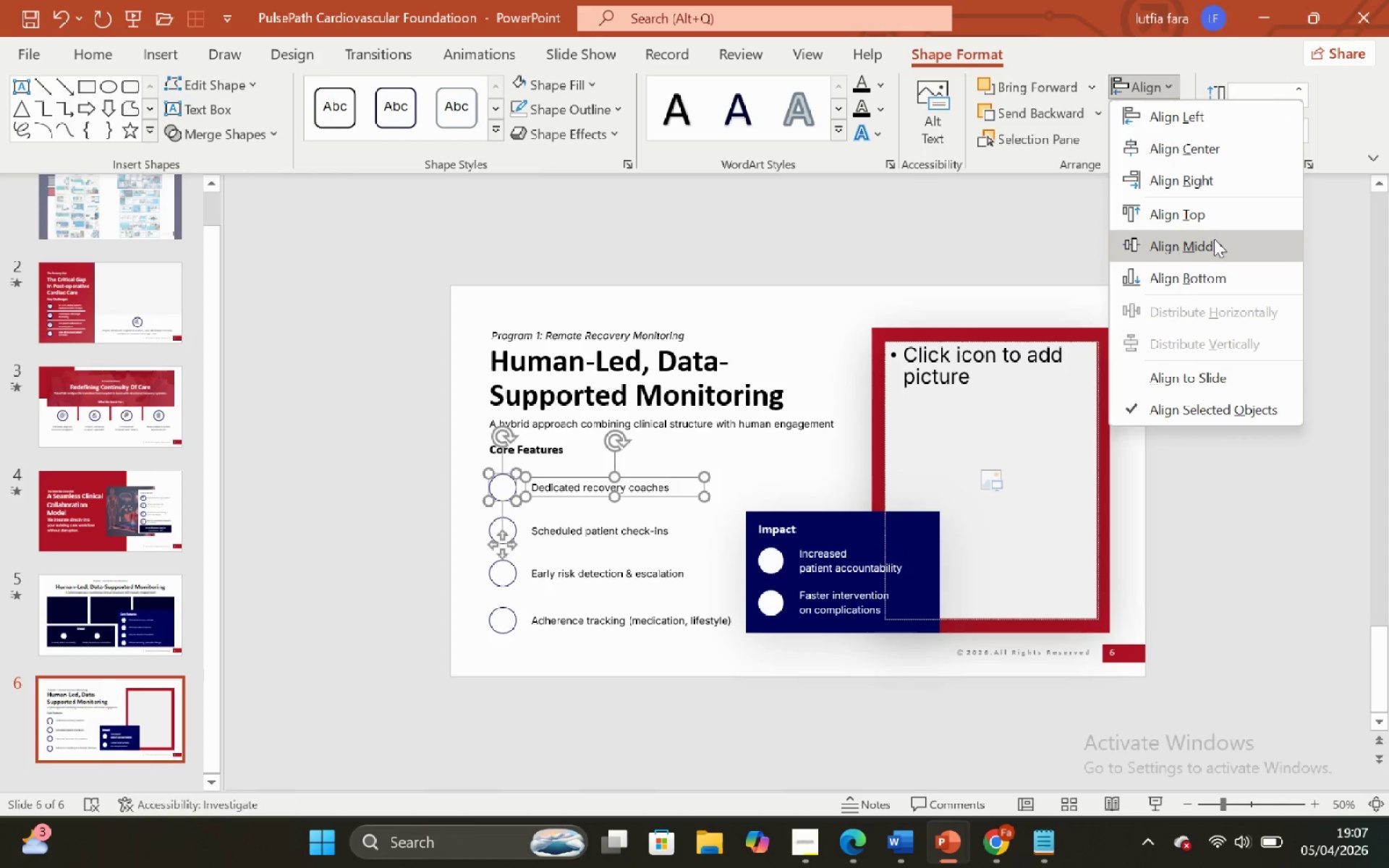 
double_click([882, 258])
 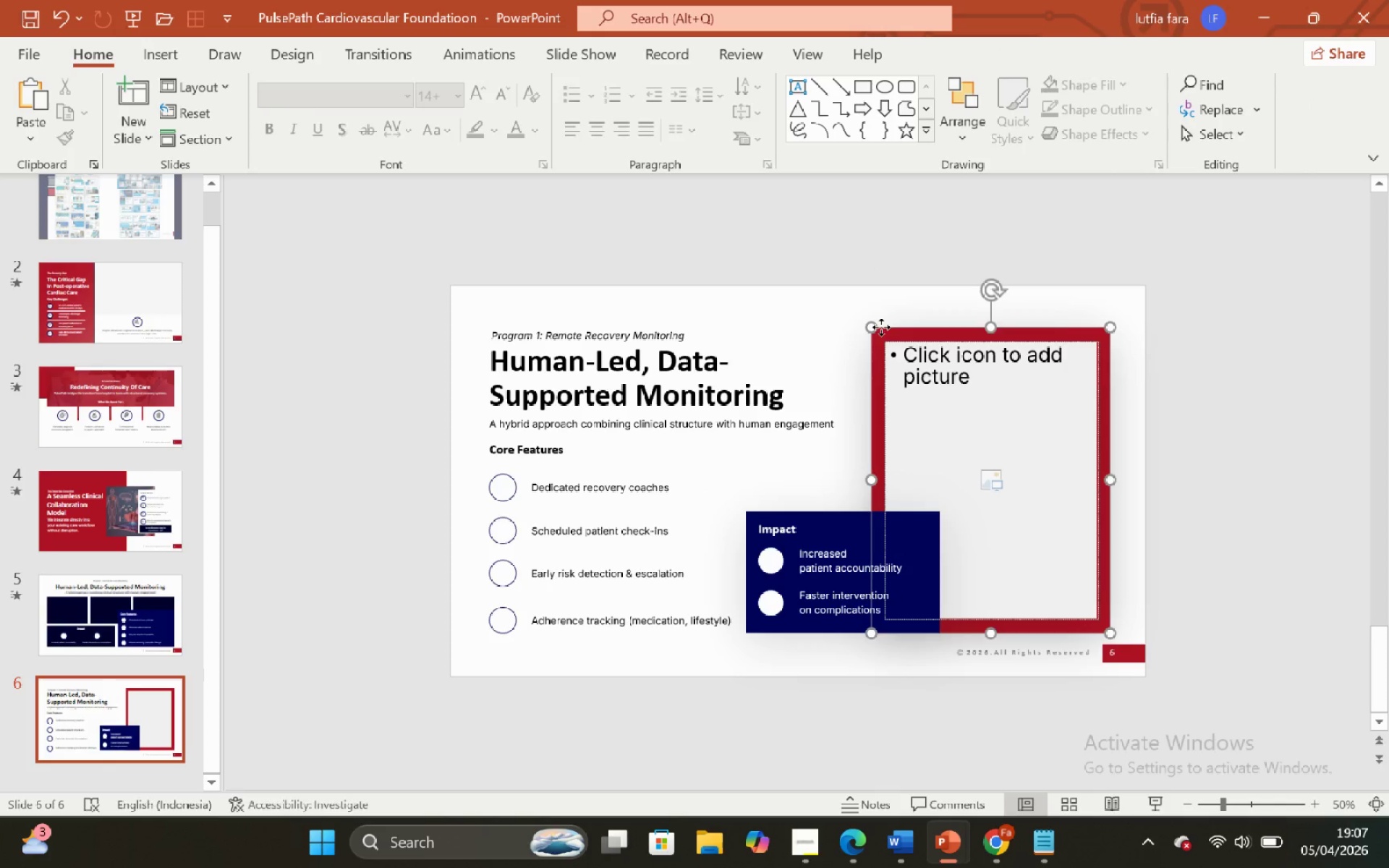 
double_click([881, 281])
 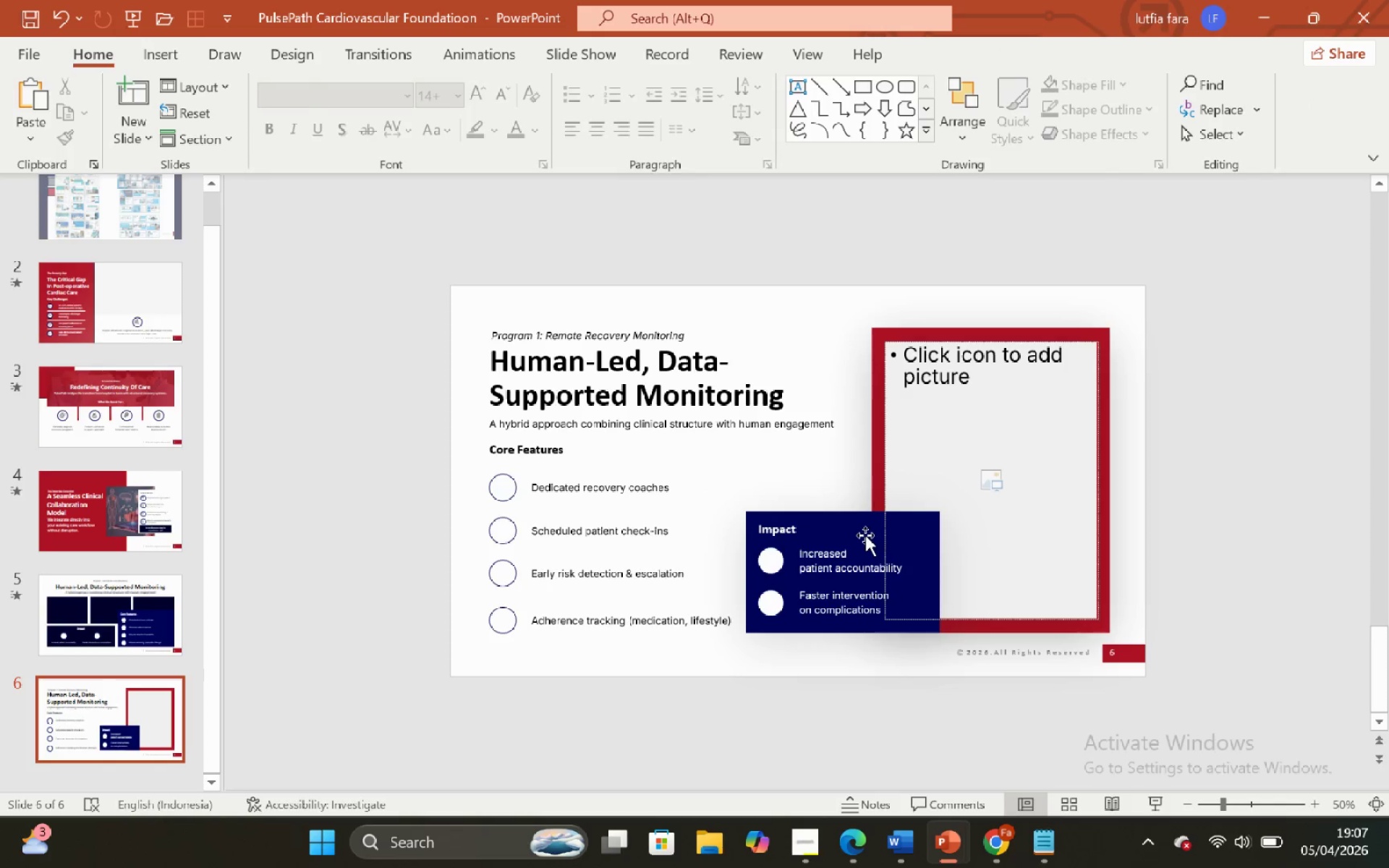 
left_click([855, 510])
 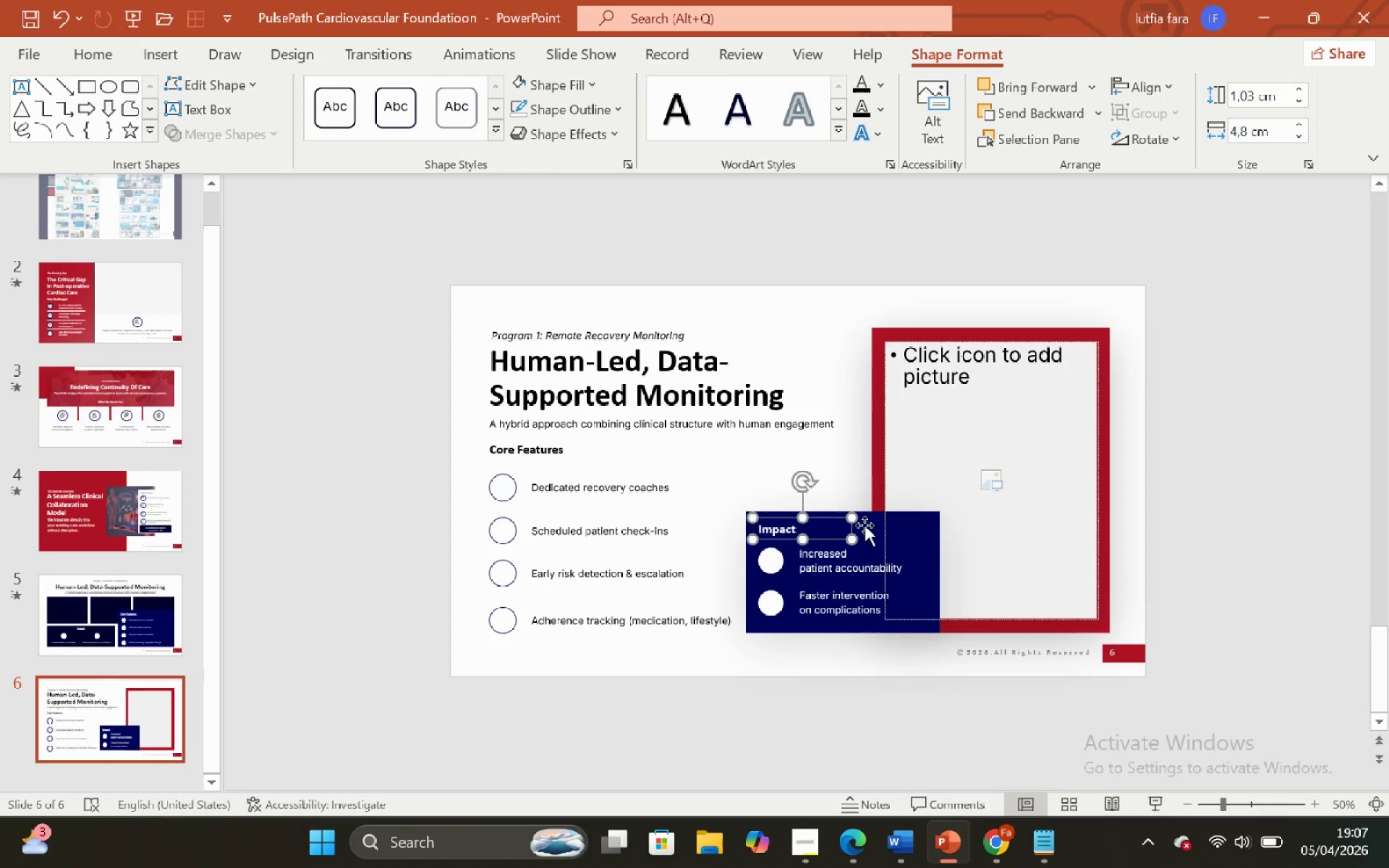 
left_click([867, 524])
 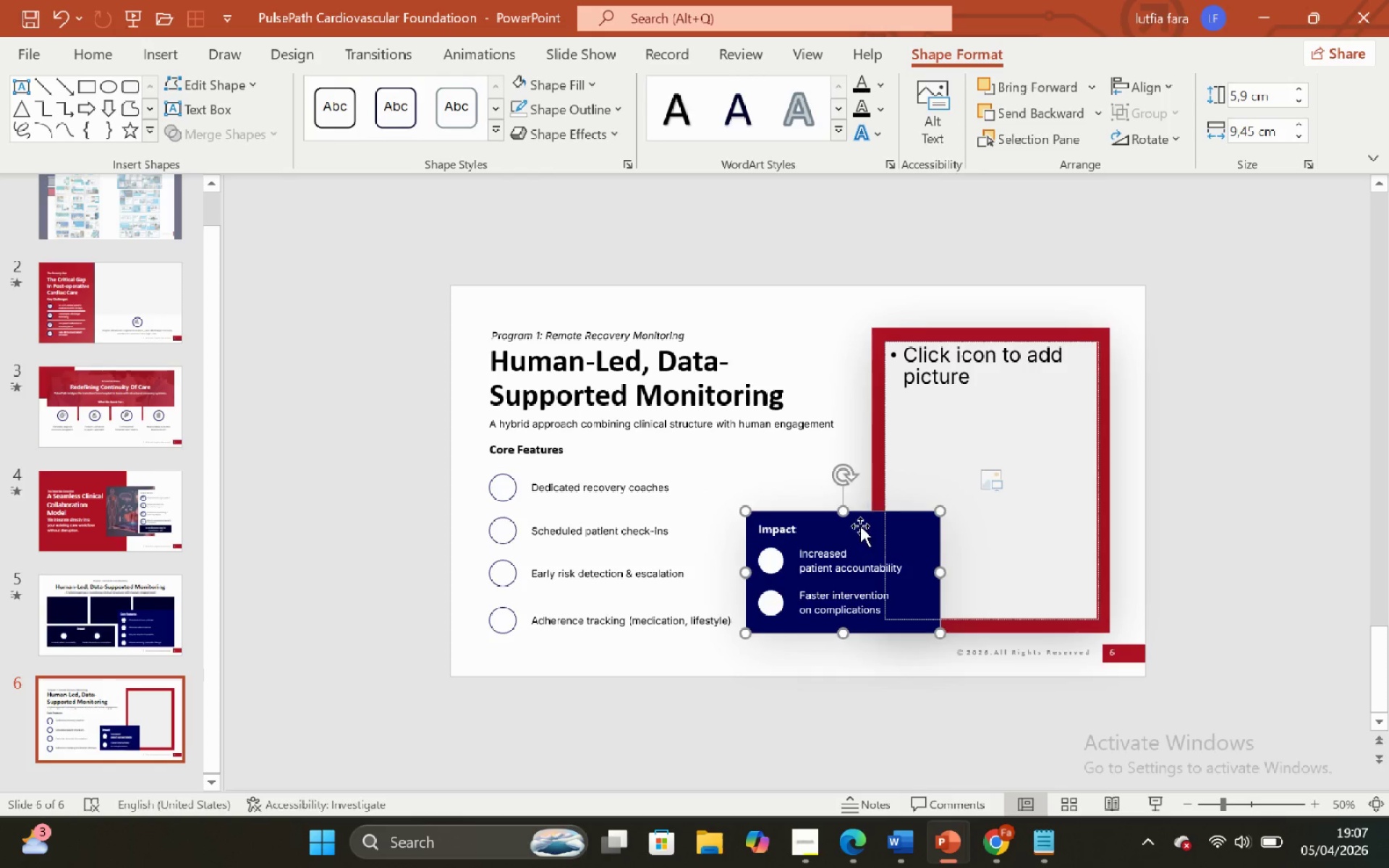 
hold_key(key=ControlLeft, duration=1.5)
hold_key(key=ShiftLeft, duration=1.5)
scroll: coordinate [834, 547], scroll_direction: up, amount: 2.0
 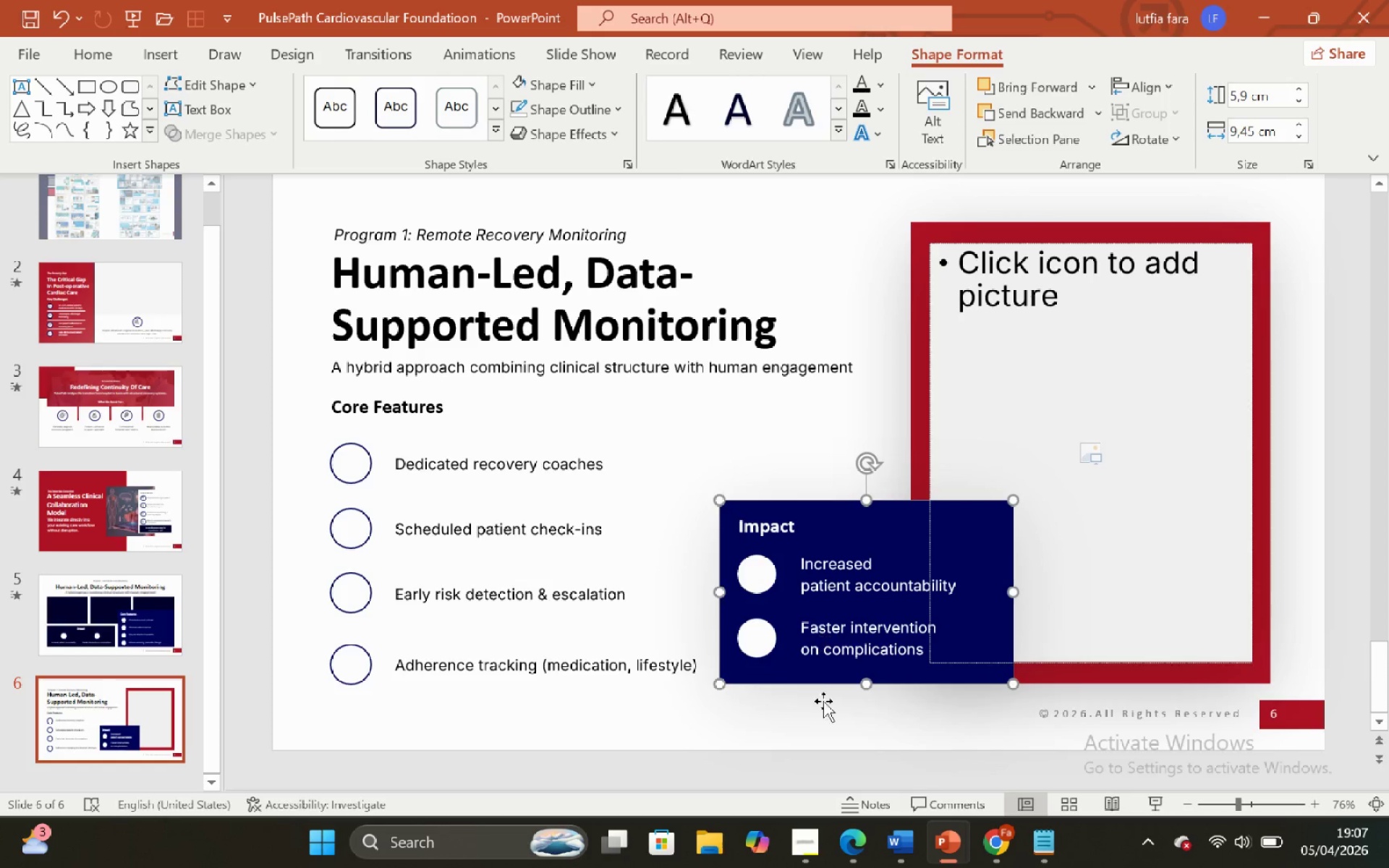 
left_click([833, 719])
 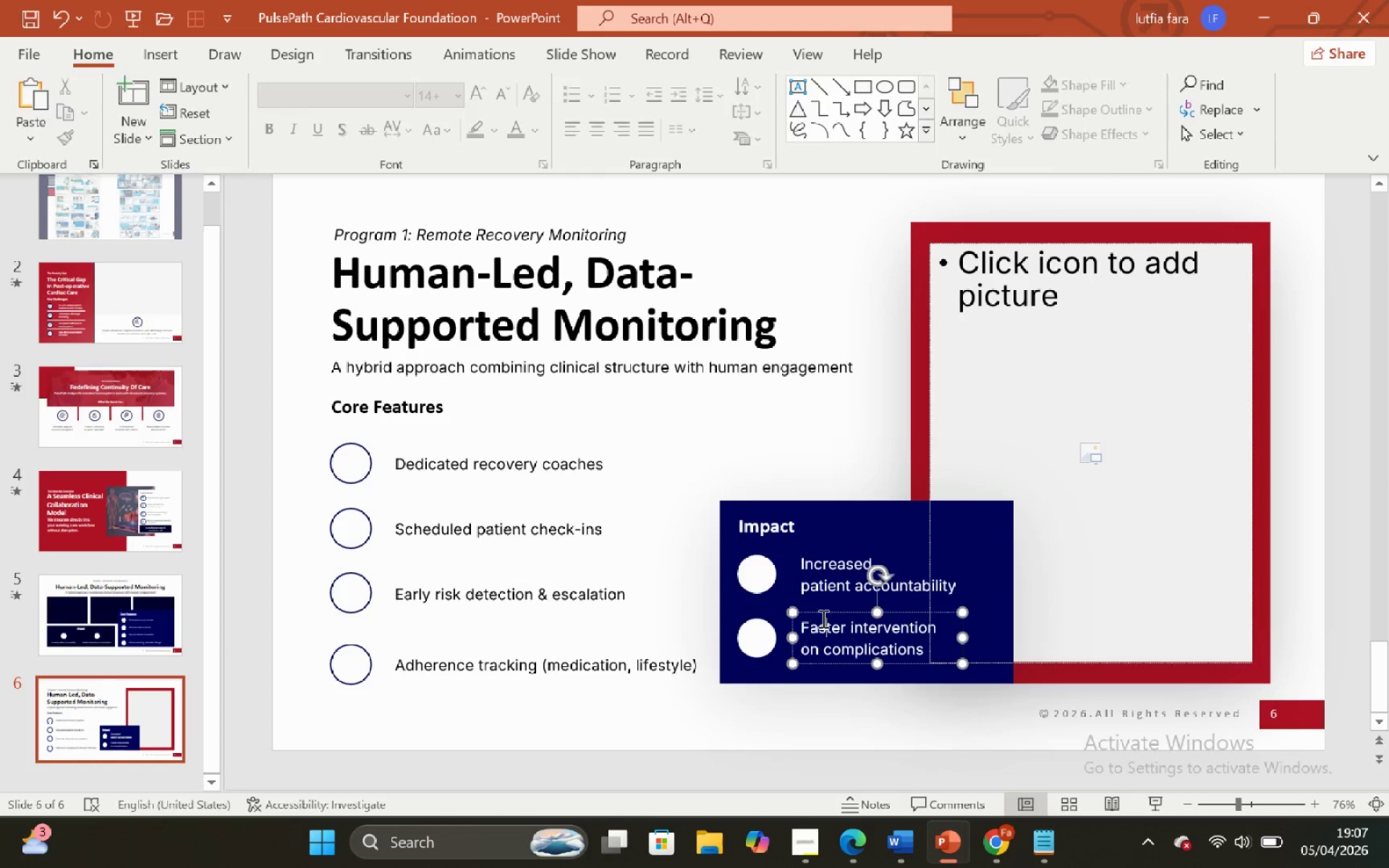 
hold_key(key=ShiftLeft, duration=0.64)
triple_click([760, 621])
 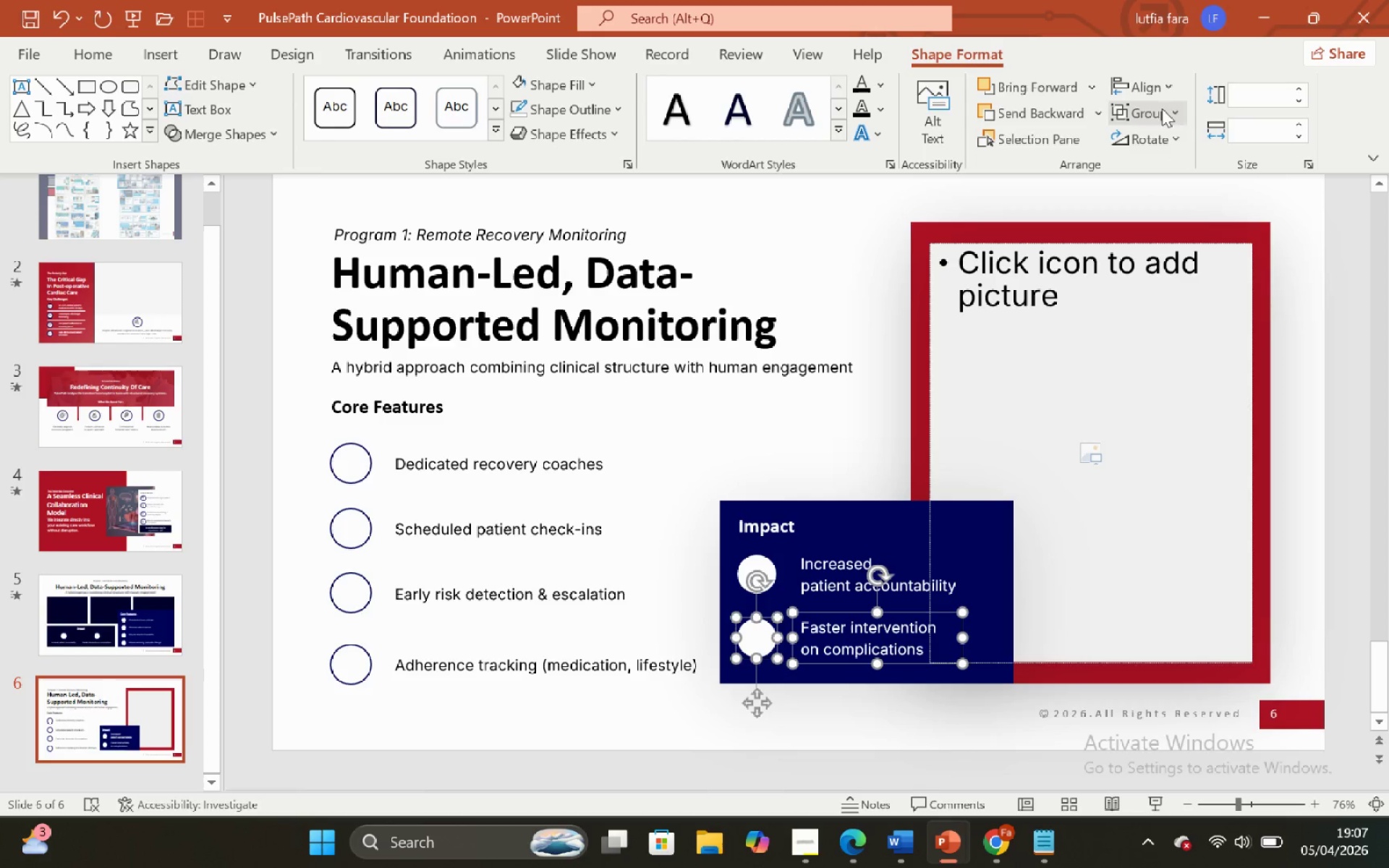 
left_click([1154, 80])
 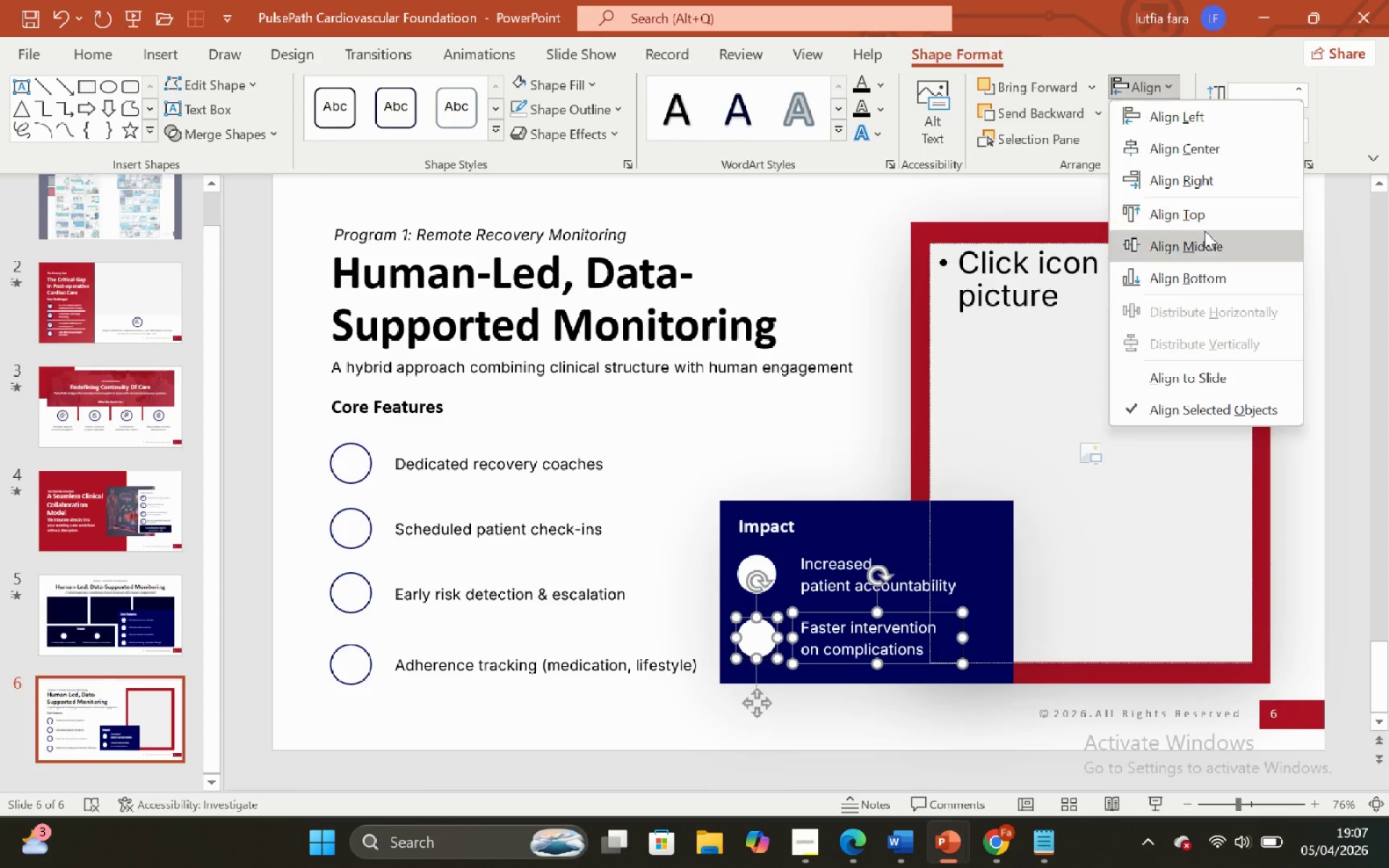 
left_click([1207, 237])
 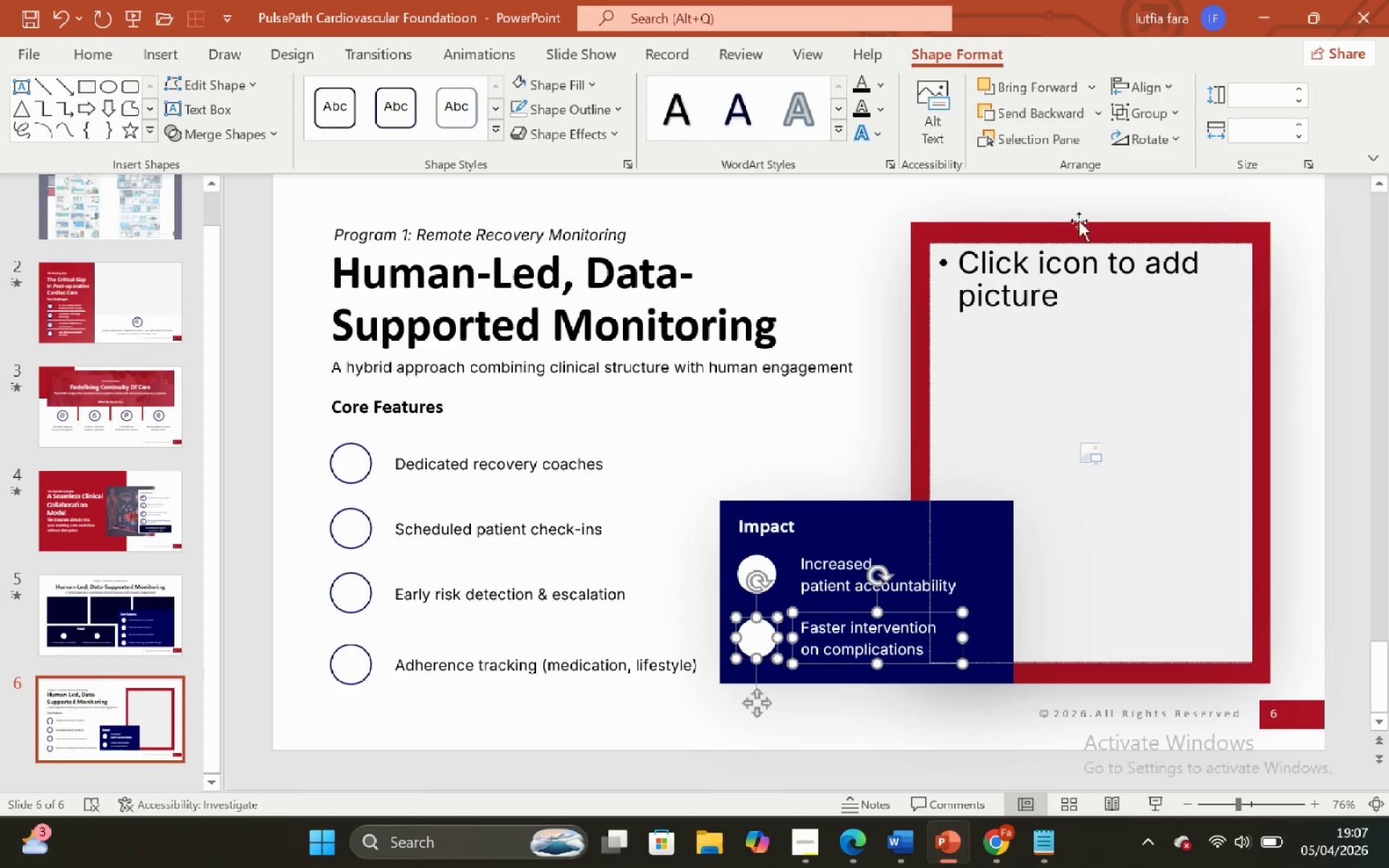 
left_click([1080, 214])
 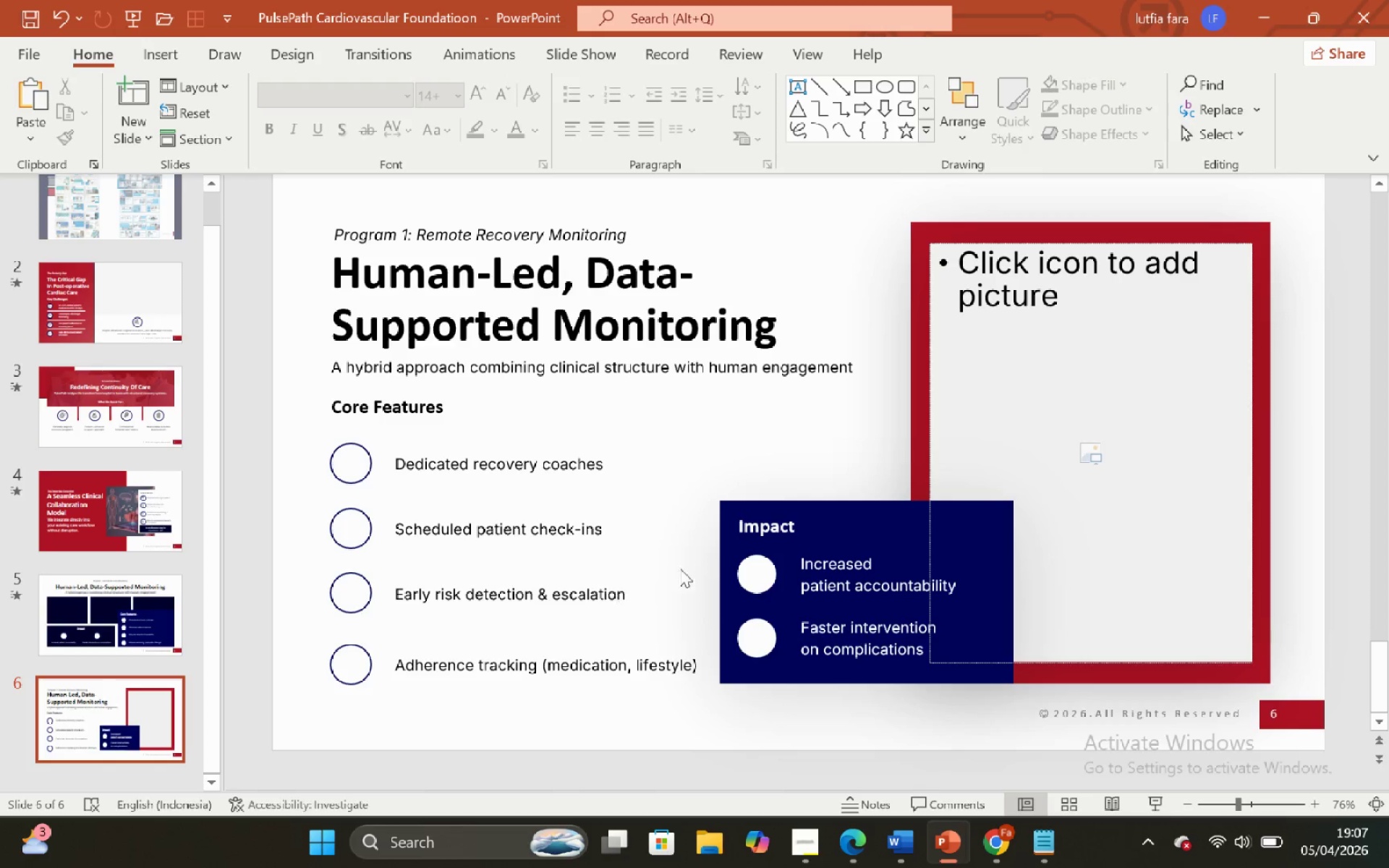 
left_click([762, 569])
 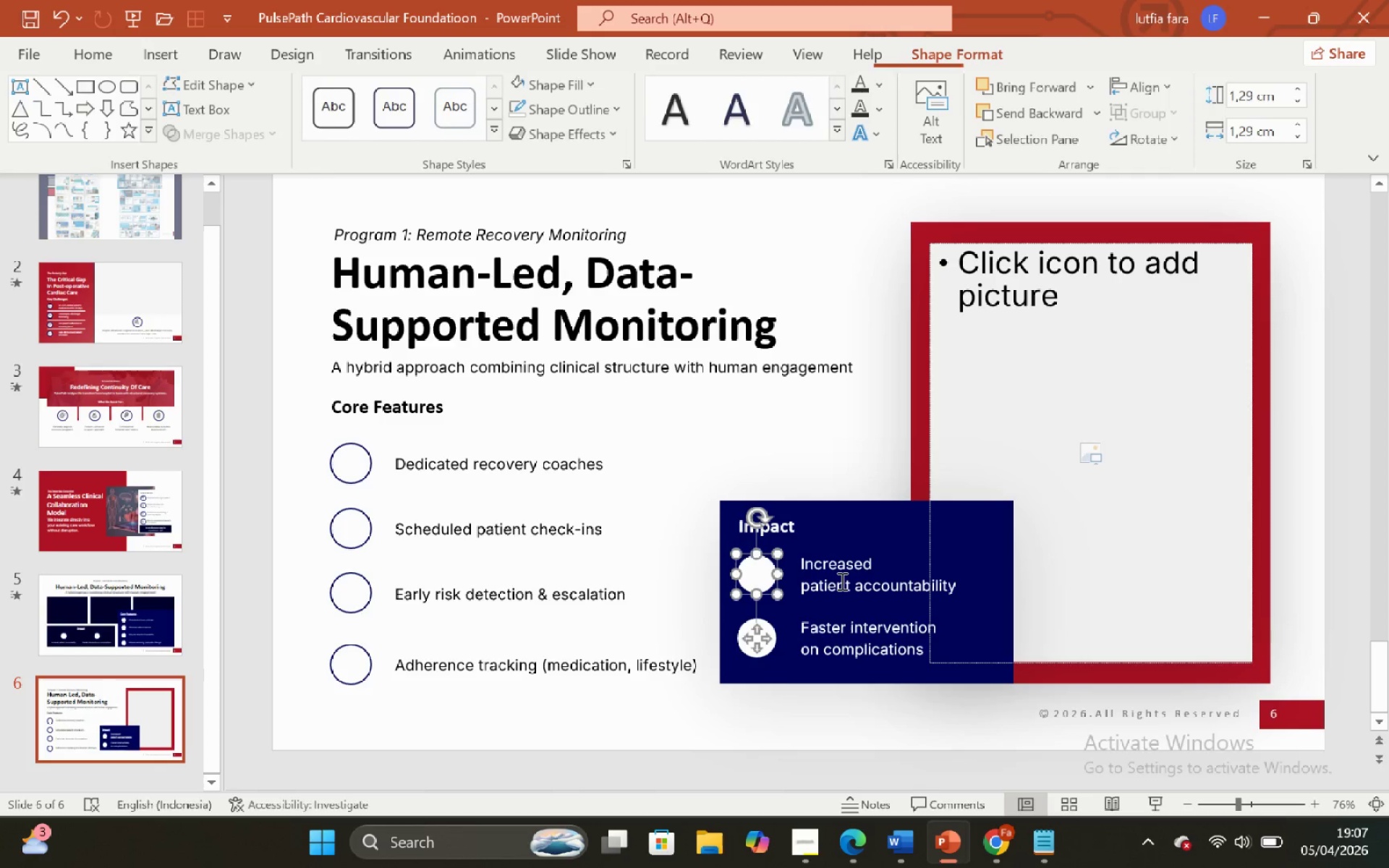 
hold_key(key=ShiftLeft, duration=1.28)
left_click([839, 566])
 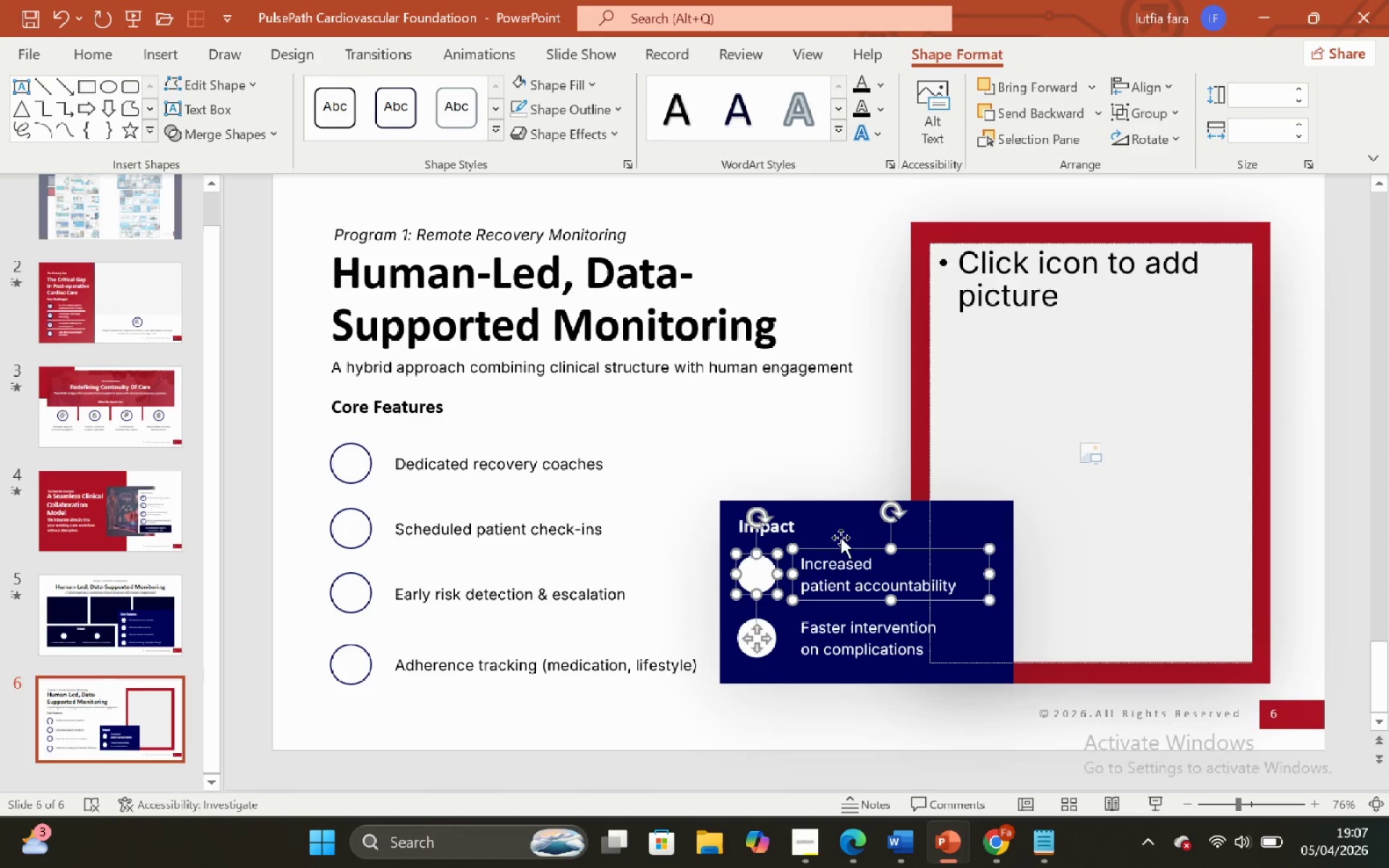 
left_click([846, 526])
 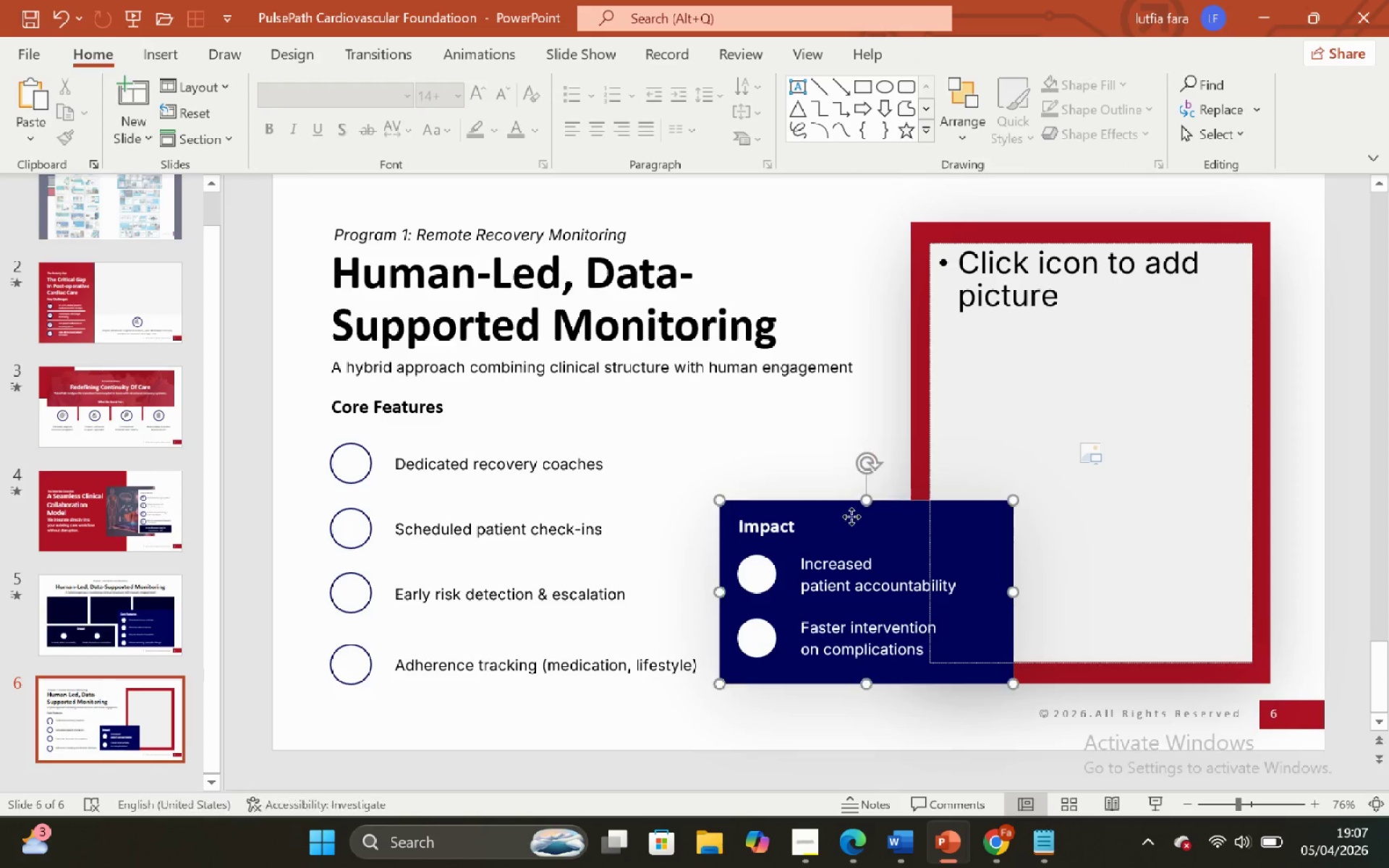 
left_click([764, 529])
 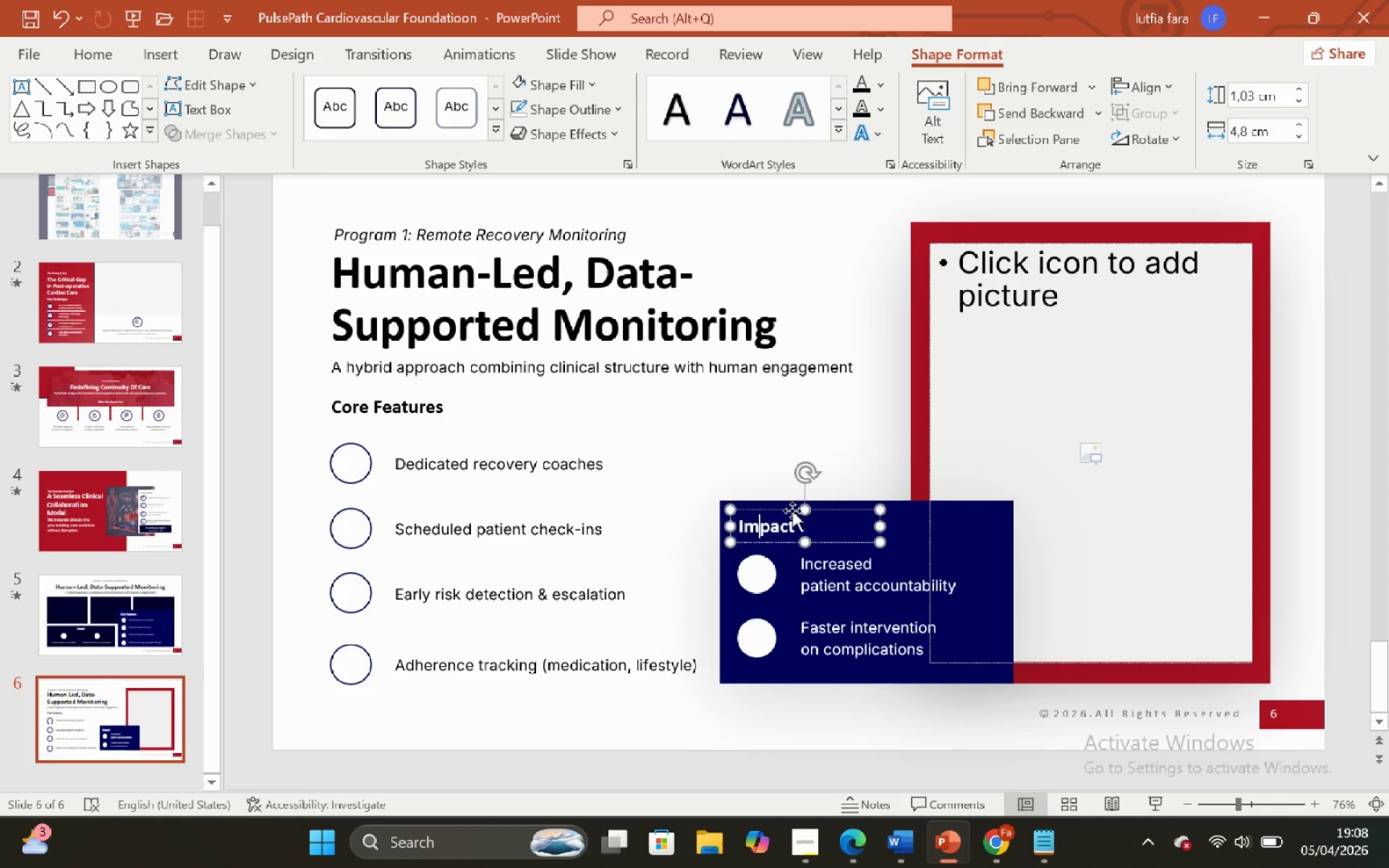 
left_click_drag(start_coordinate=[791, 510], to_coordinate=[788, 551])
 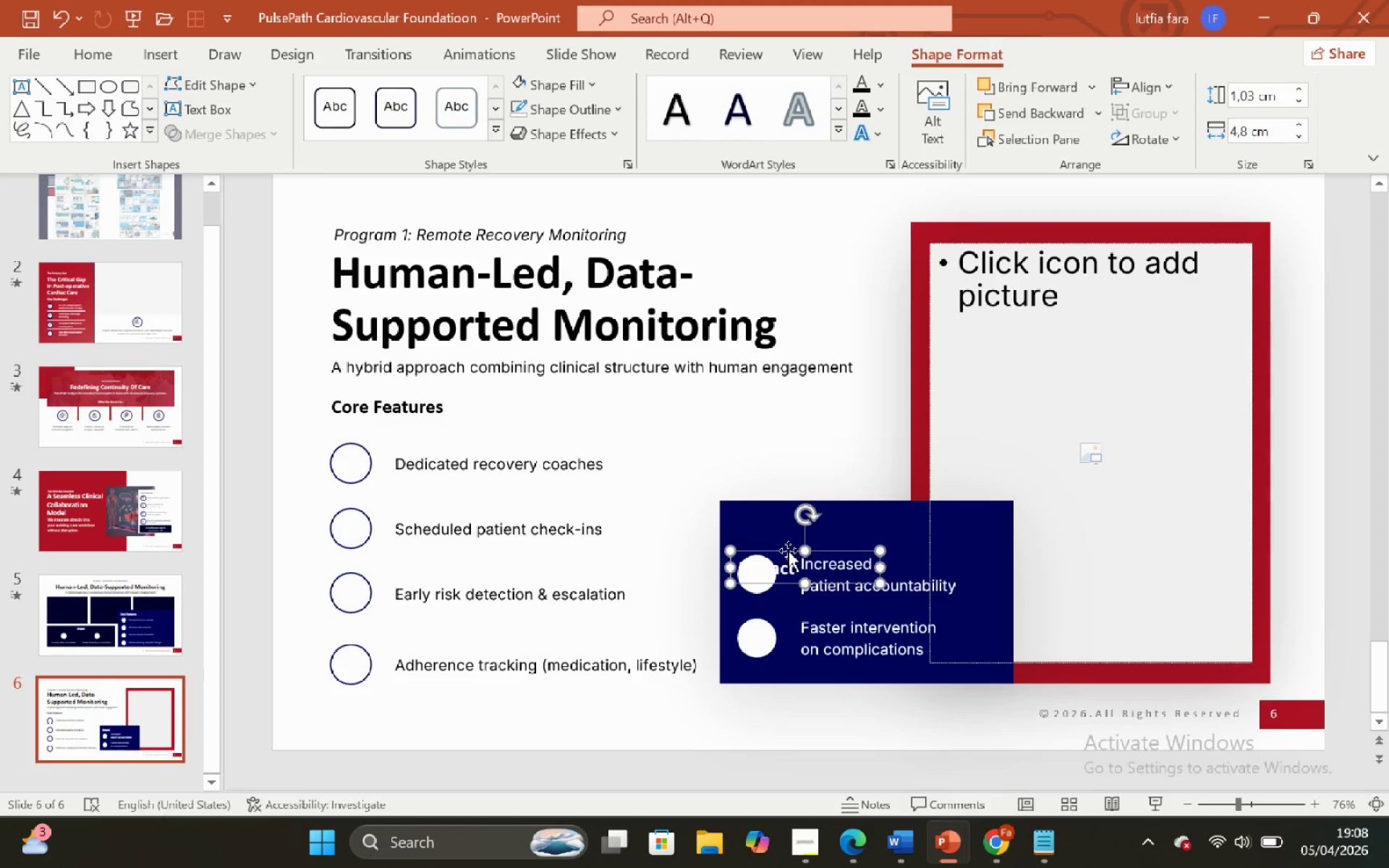 
hold_key(key=ShiftLeft, duration=0.8)
 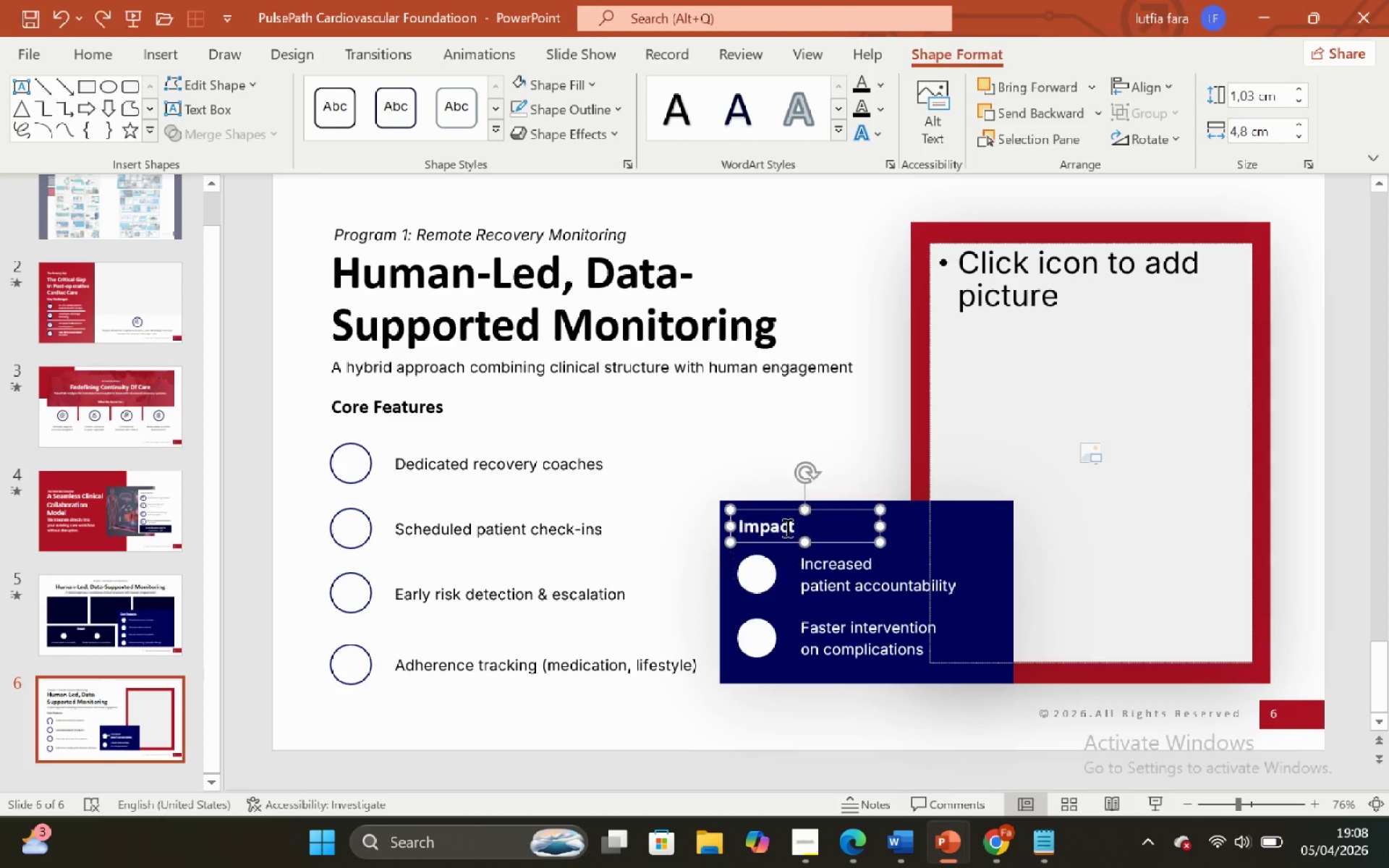 
key(Control+ControlLeft)
 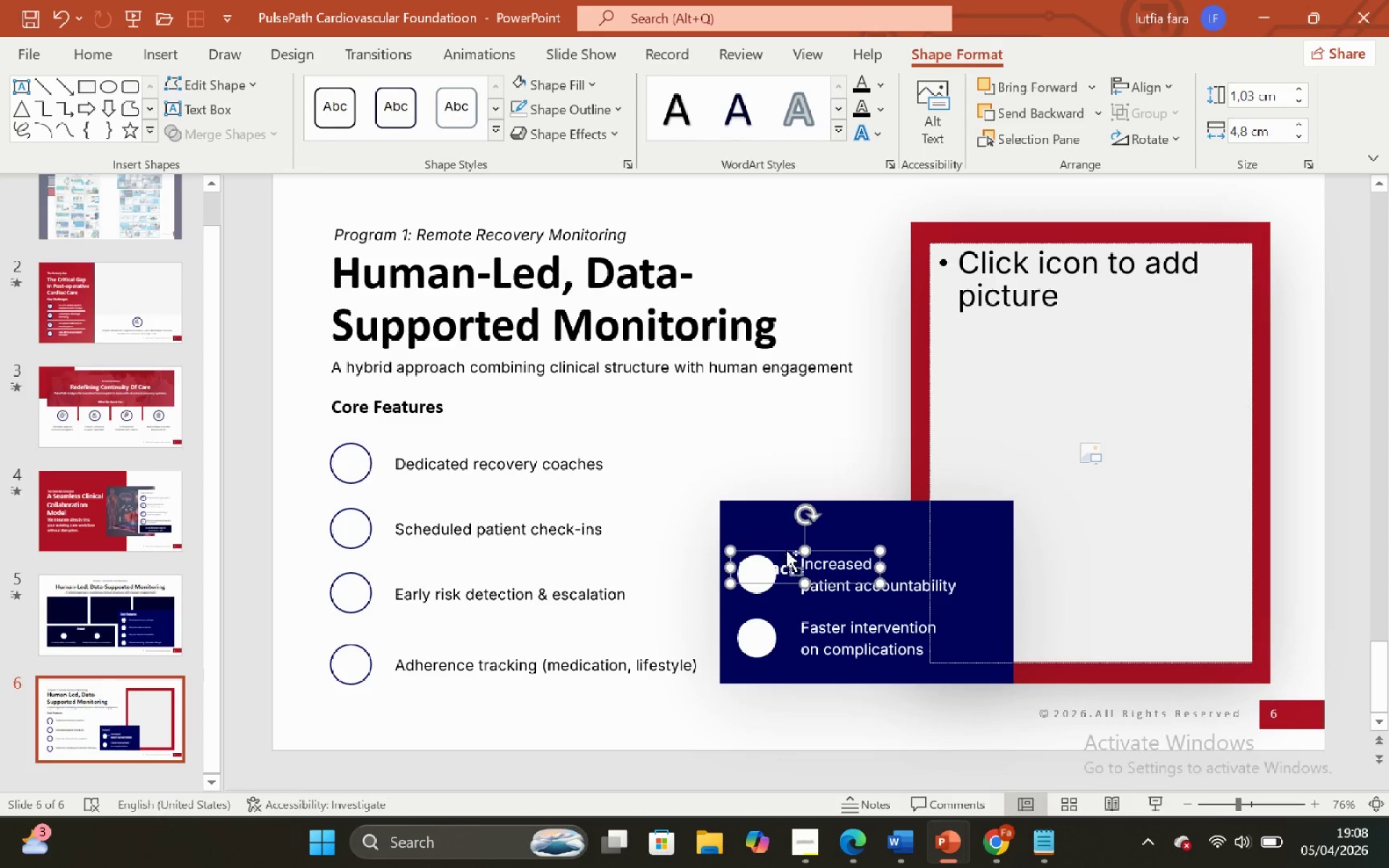 
key(Control+Z)
 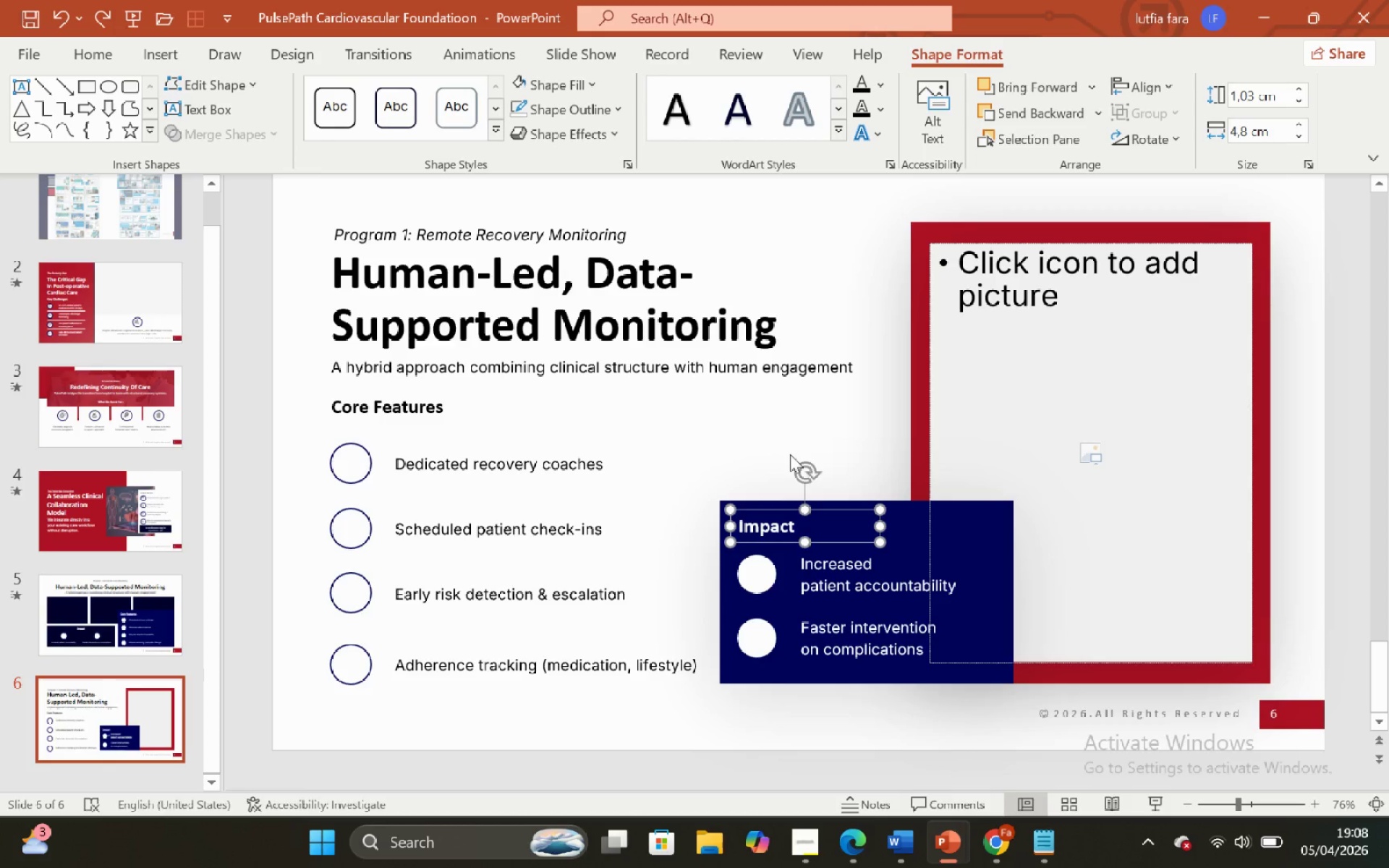 
left_click([790, 454])
 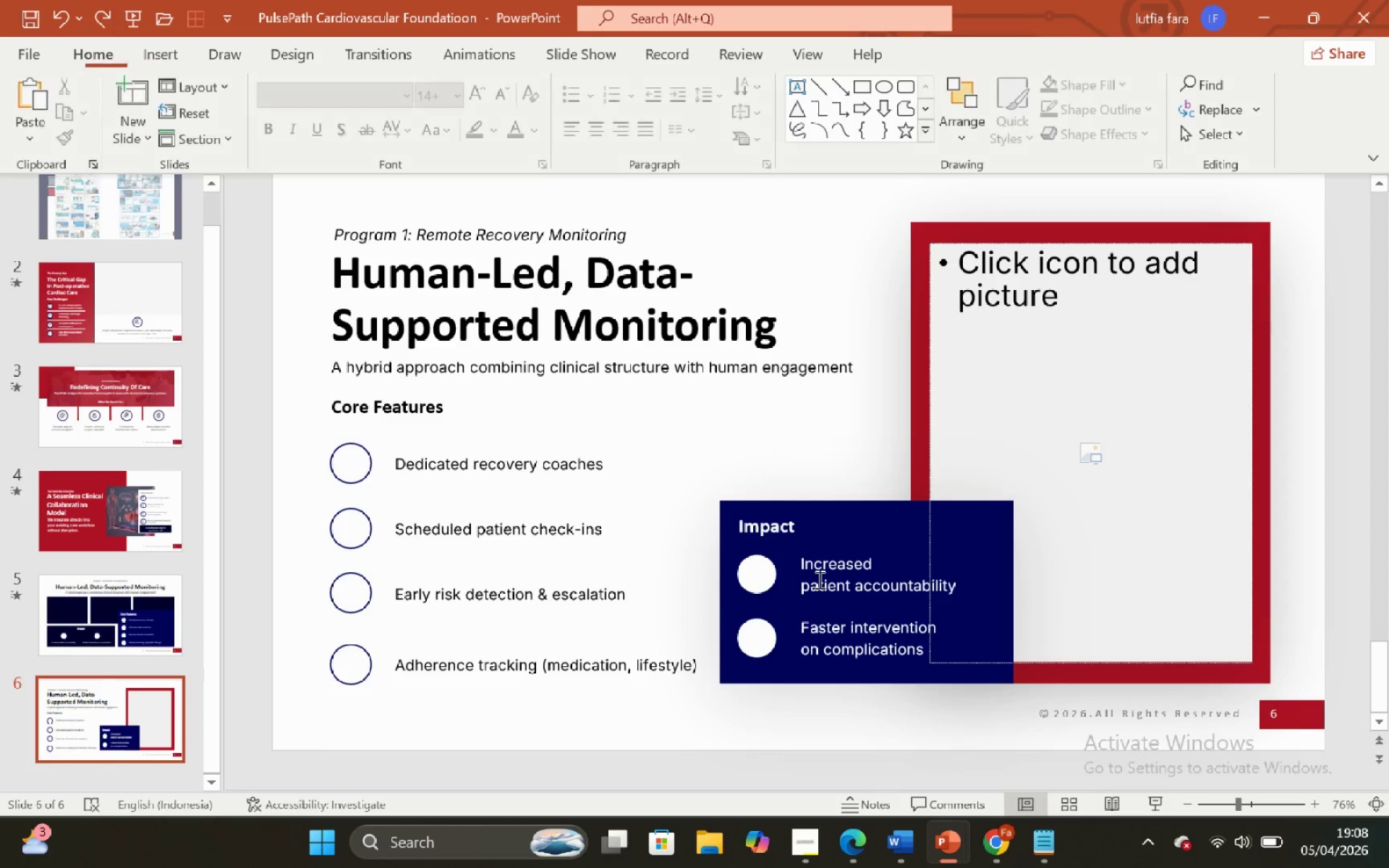 
left_click([818, 579])
 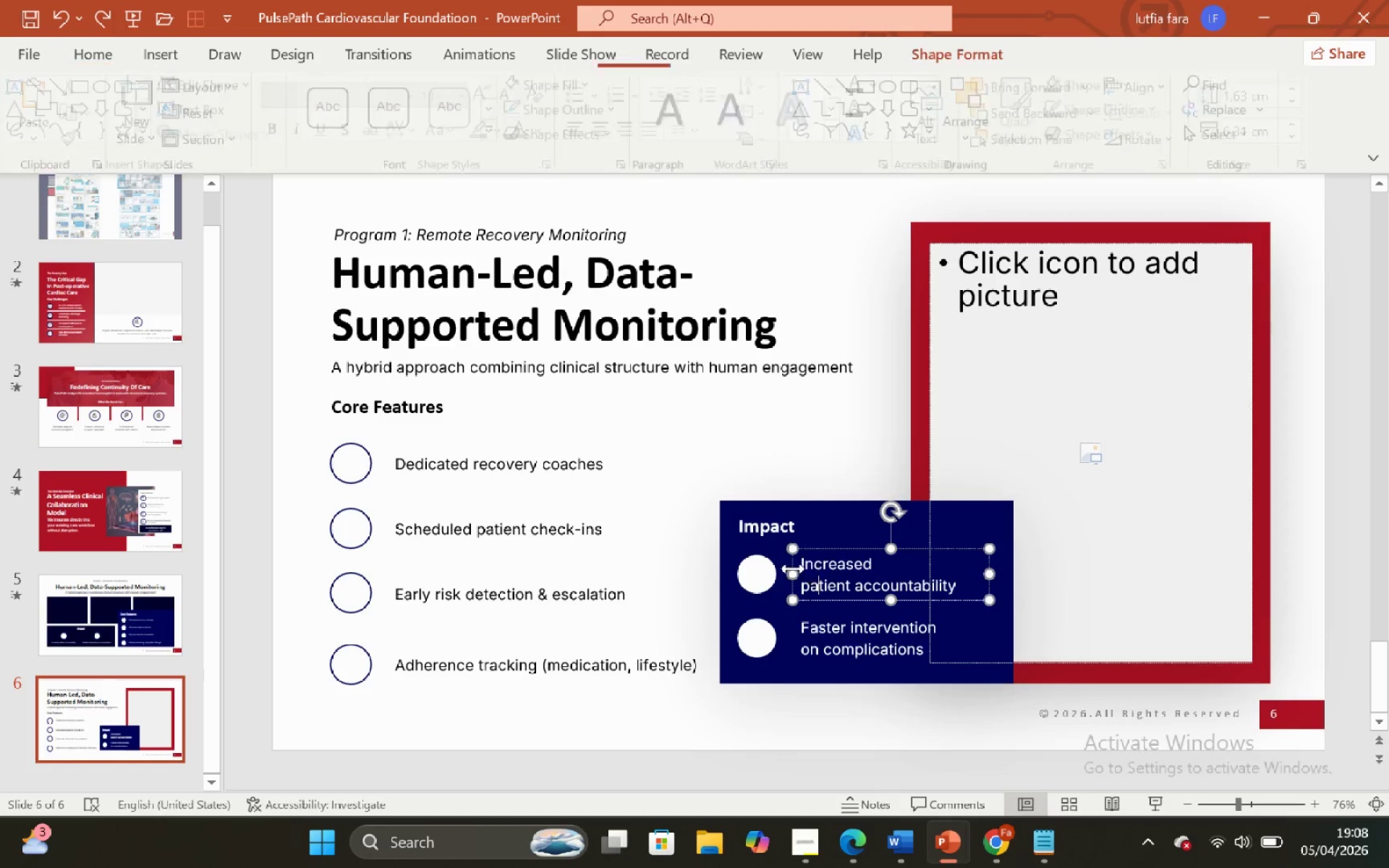 
hold_key(key=ShiftLeft, duration=0.69)
left_click([768, 569])
 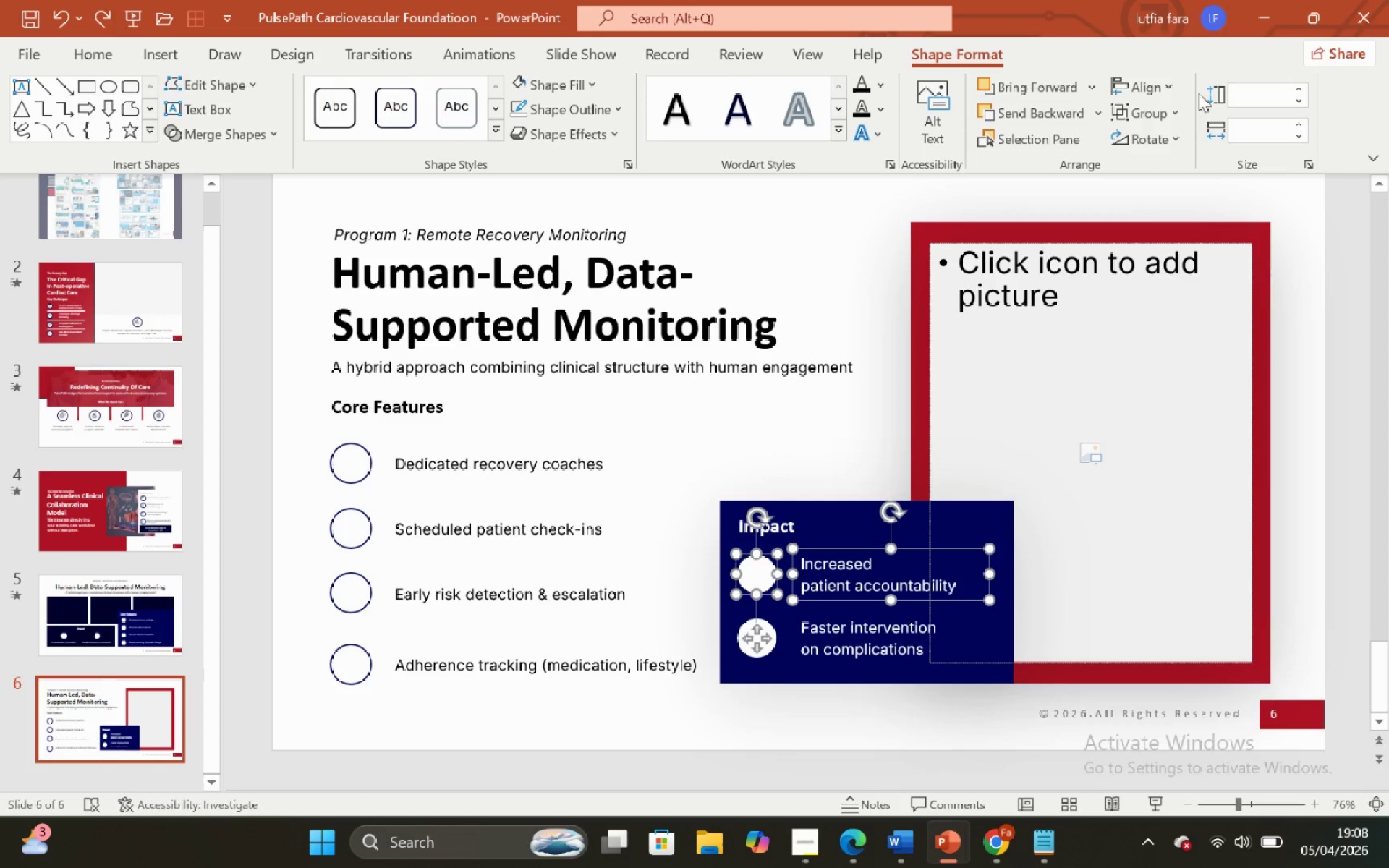 
left_click([1165, 80])
 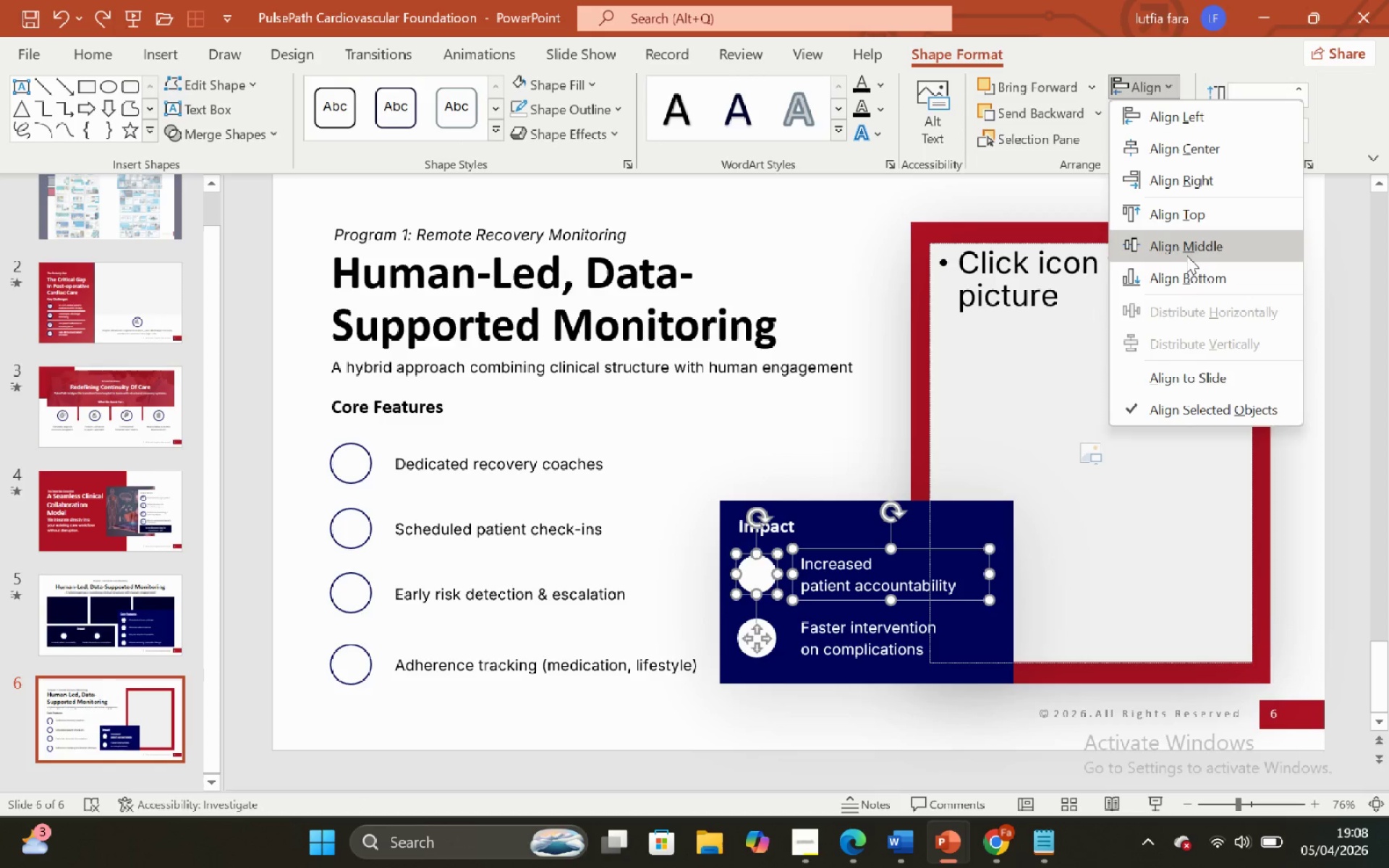 
left_click([1189, 252])
 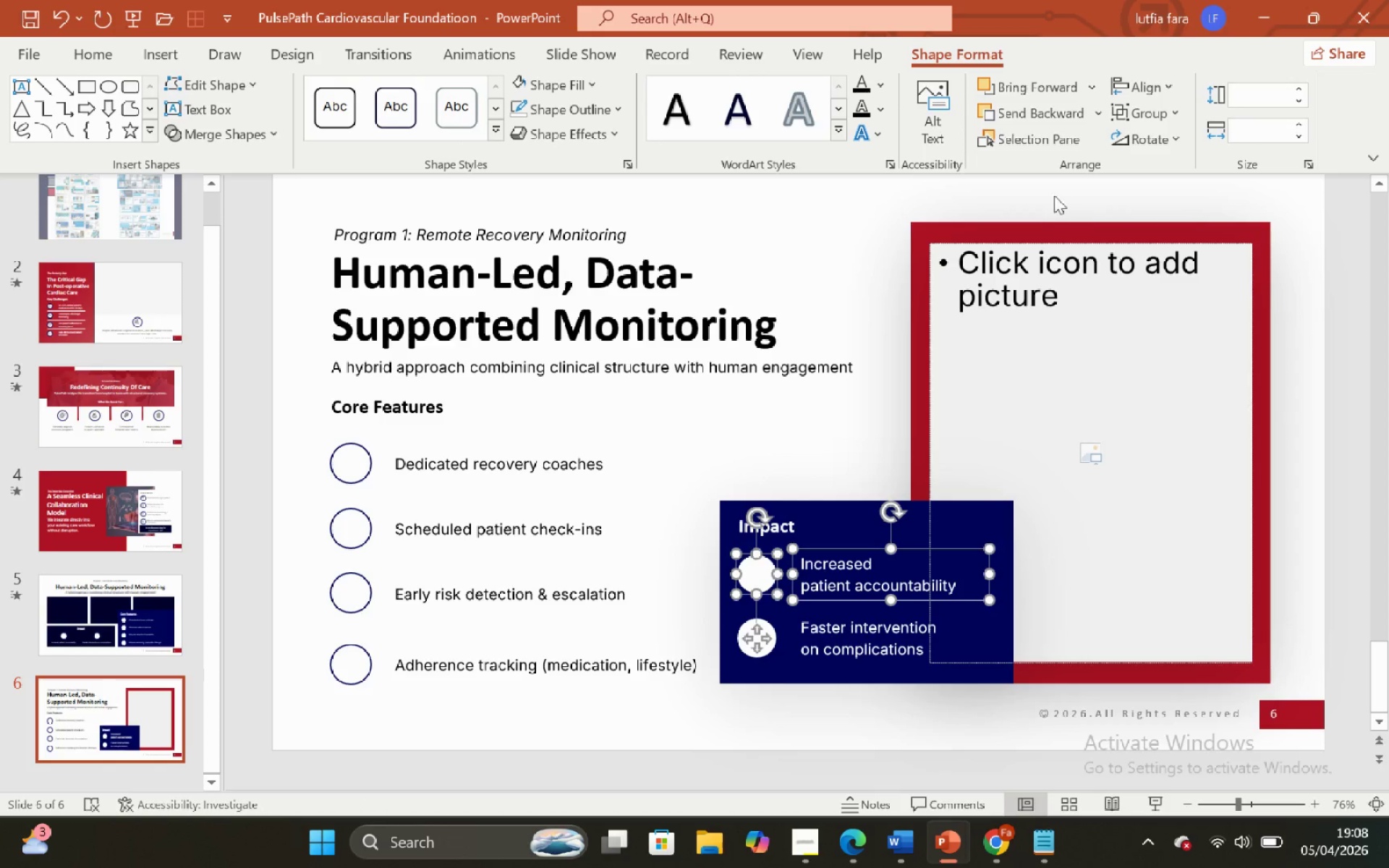 
left_click([1053, 192])
 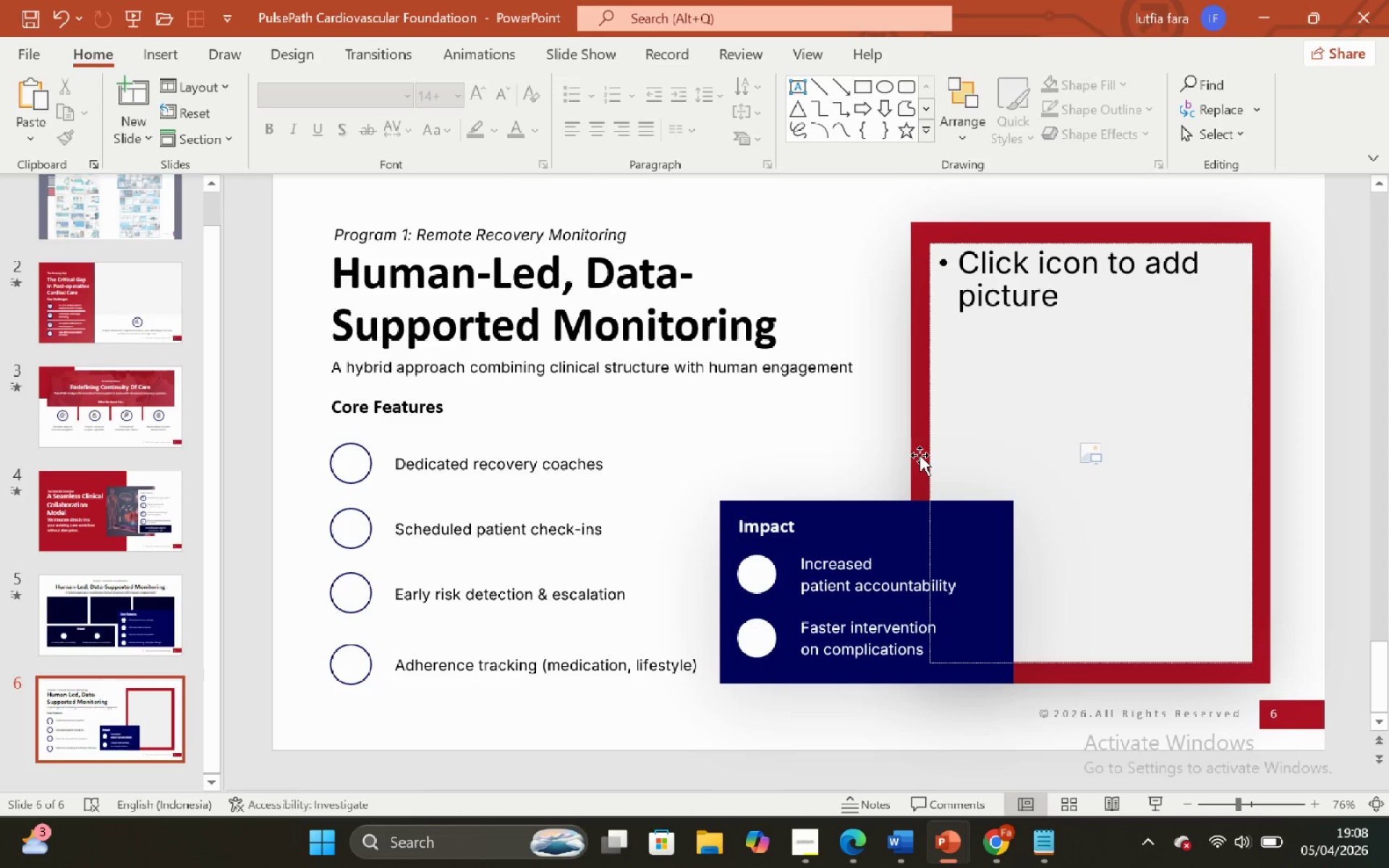 
wait(7.34)
 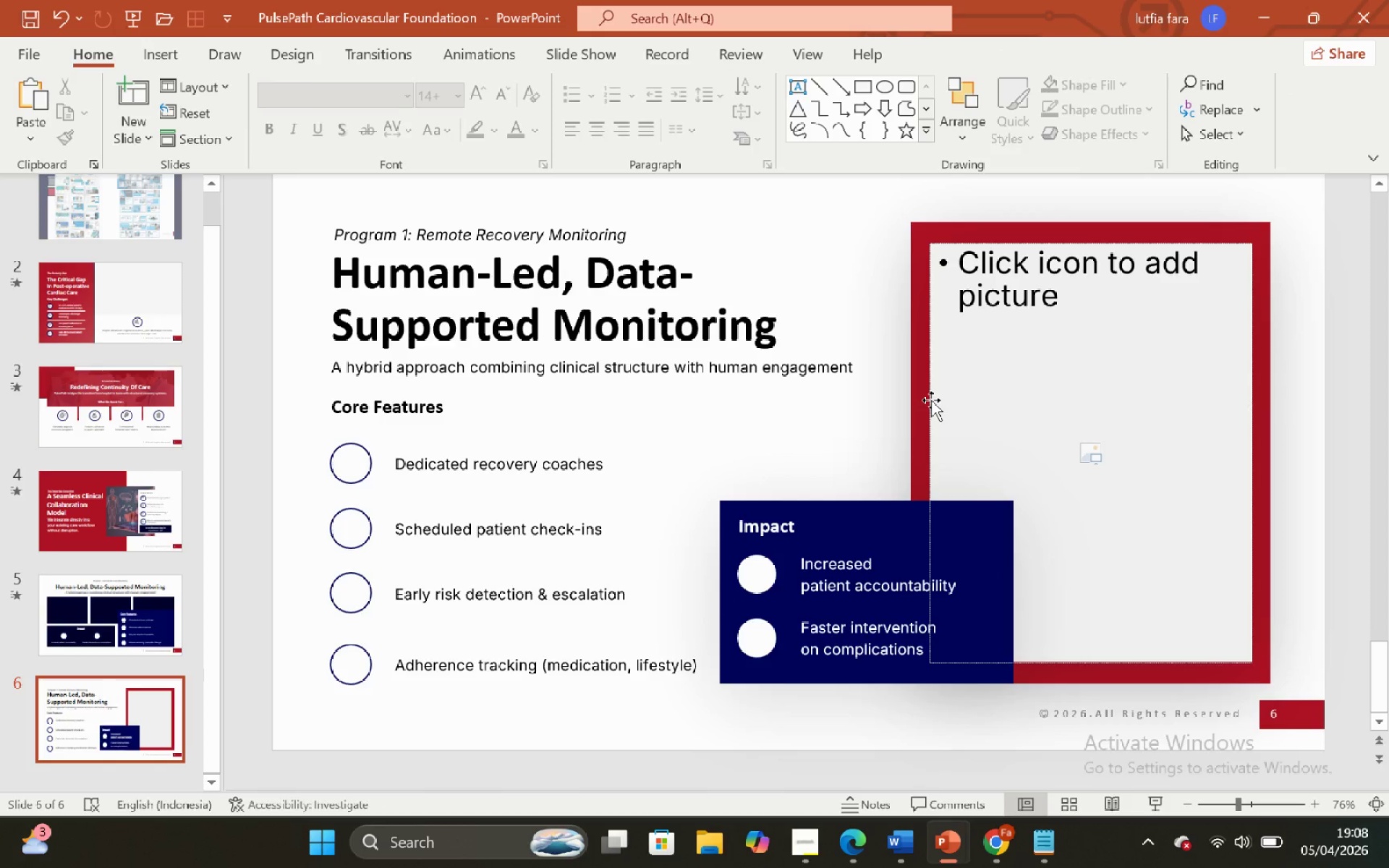 
left_click([766, 642])
 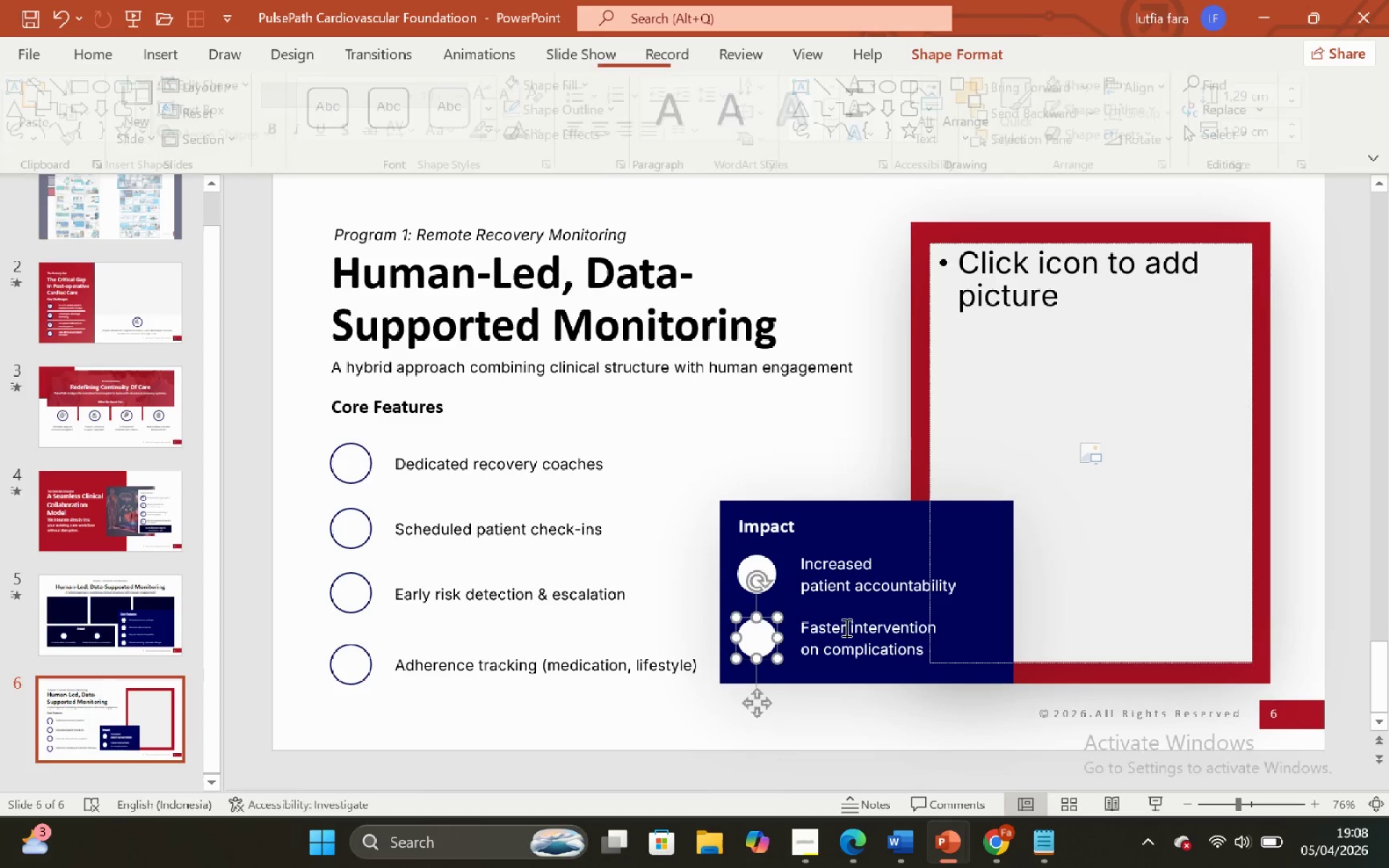 
hold_key(key=ShiftLeft, duration=0.48)
 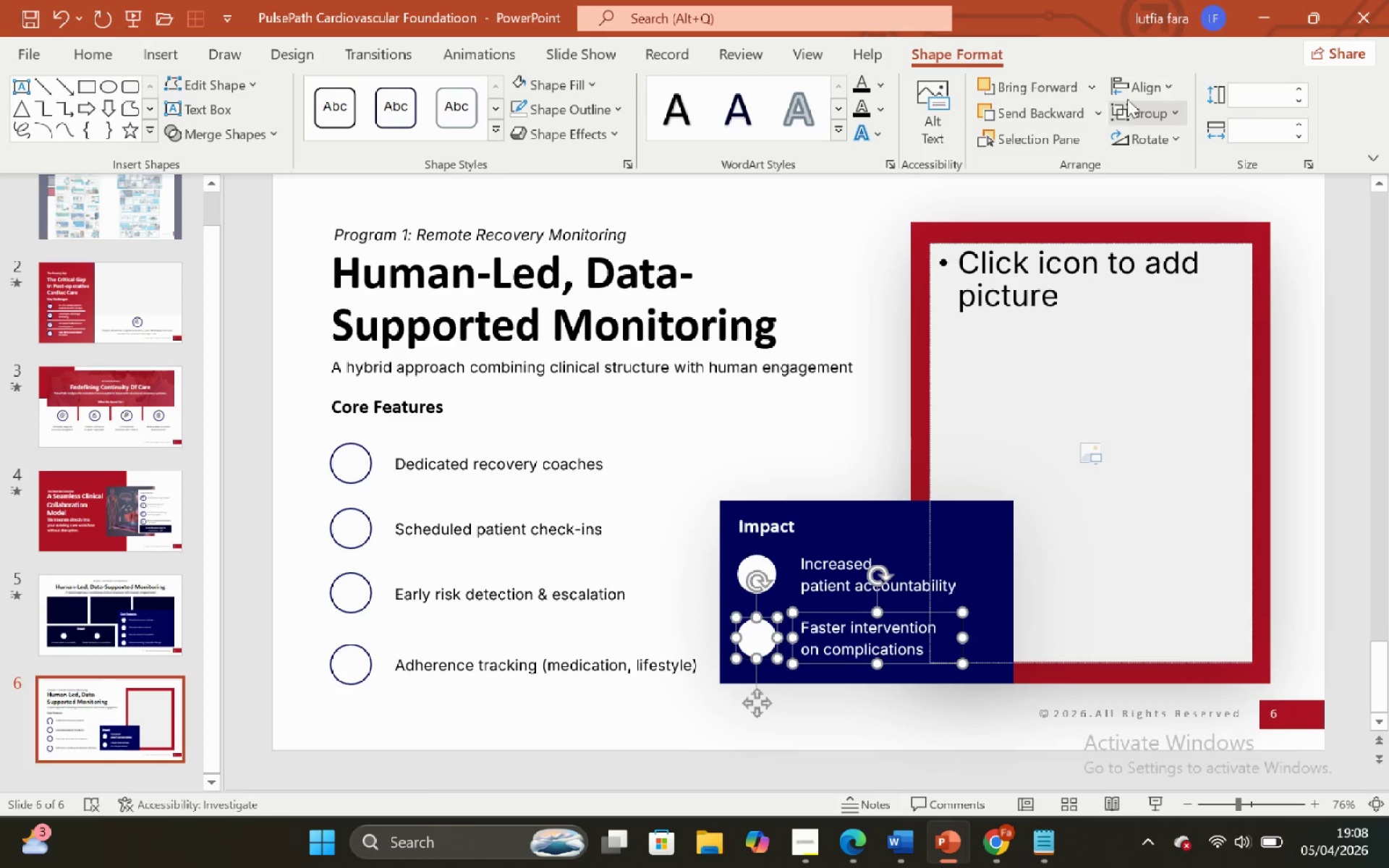 
left_click([1144, 83])
 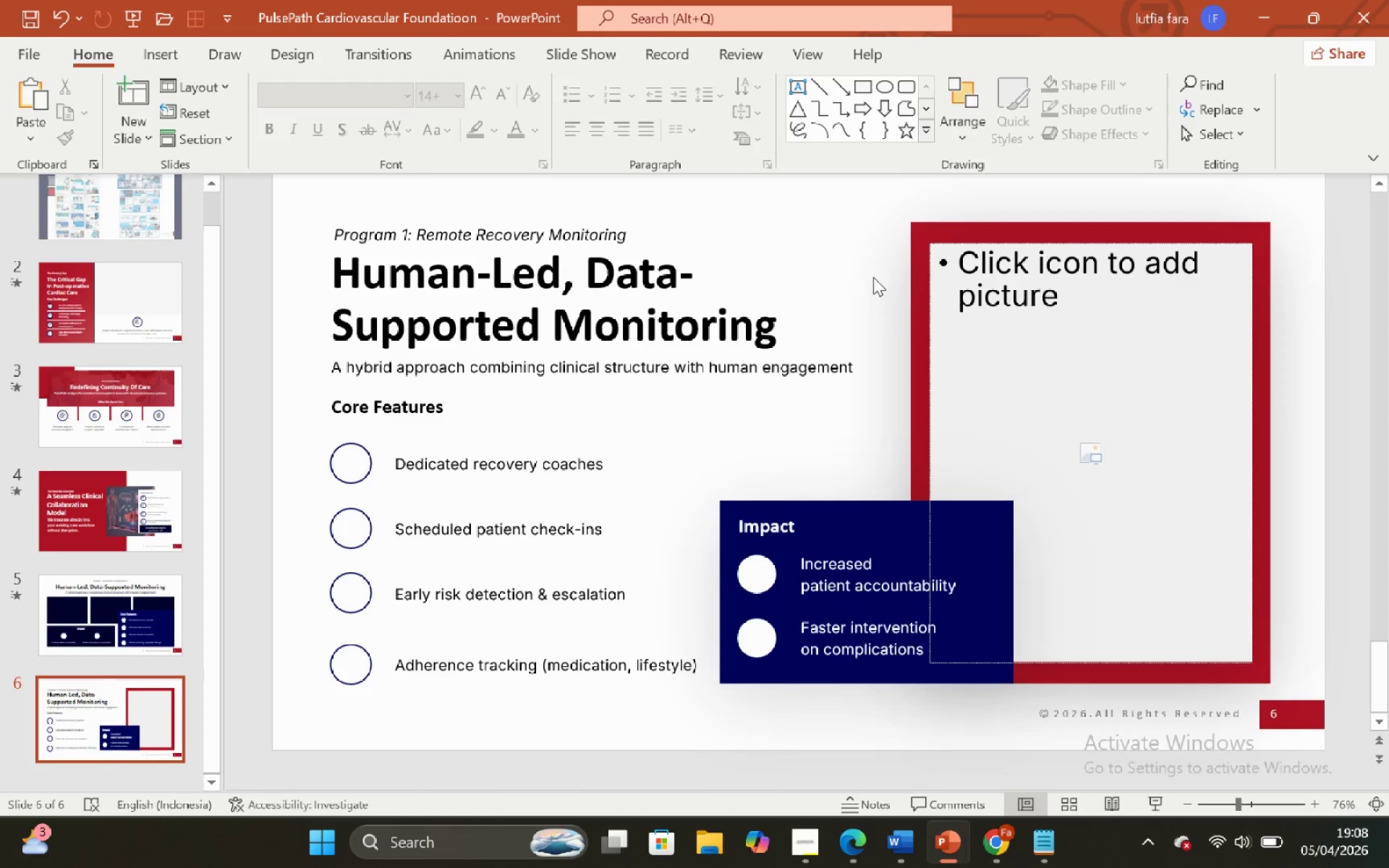 
hold_key(key=ControlLeft, duration=3.36)
hold_key(key=ShiftLeft, duration=3.28)
scroll: coordinate [815, 339], scroll_direction: down, amount: 3.0
 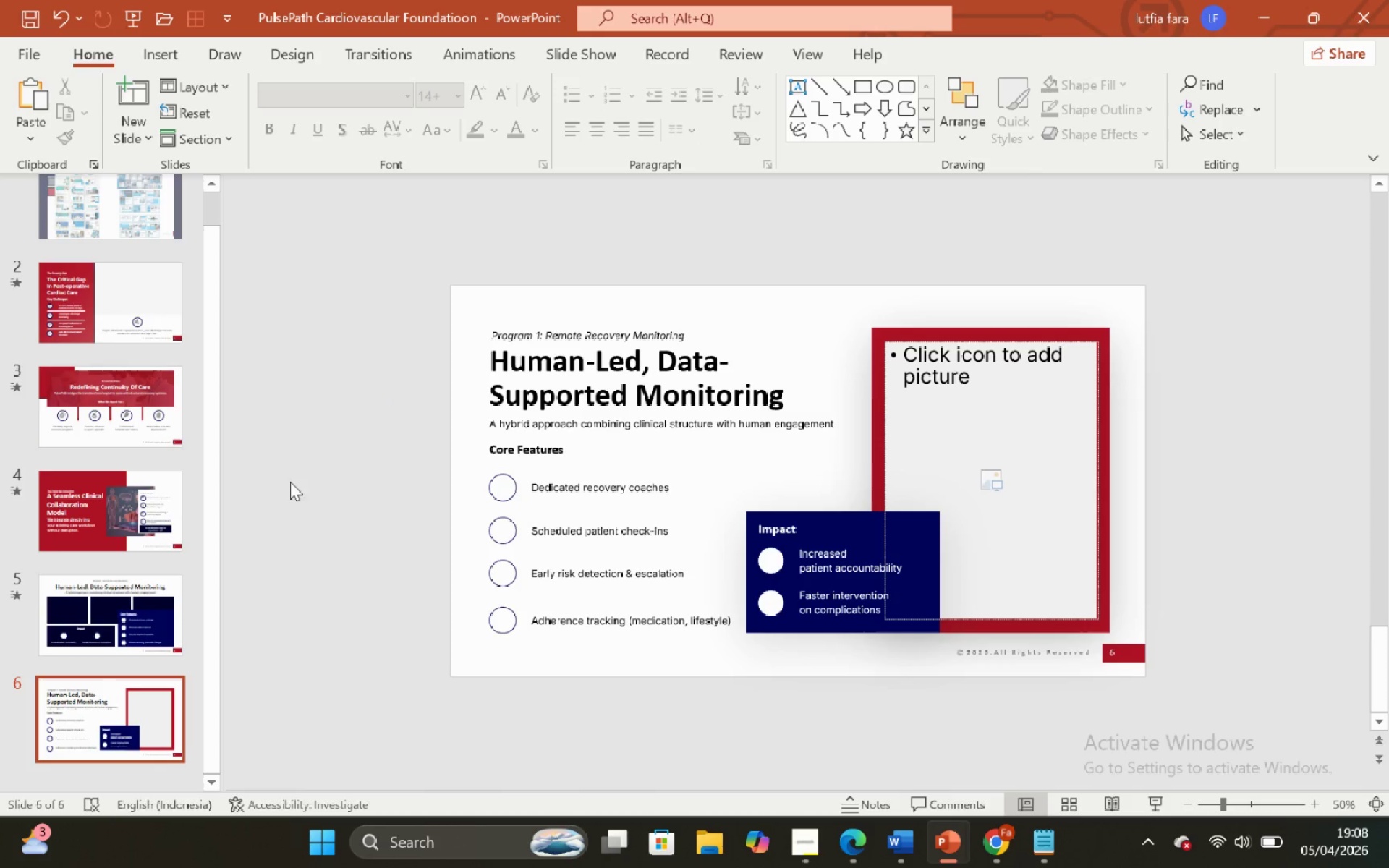 
left_click([116, 617])
 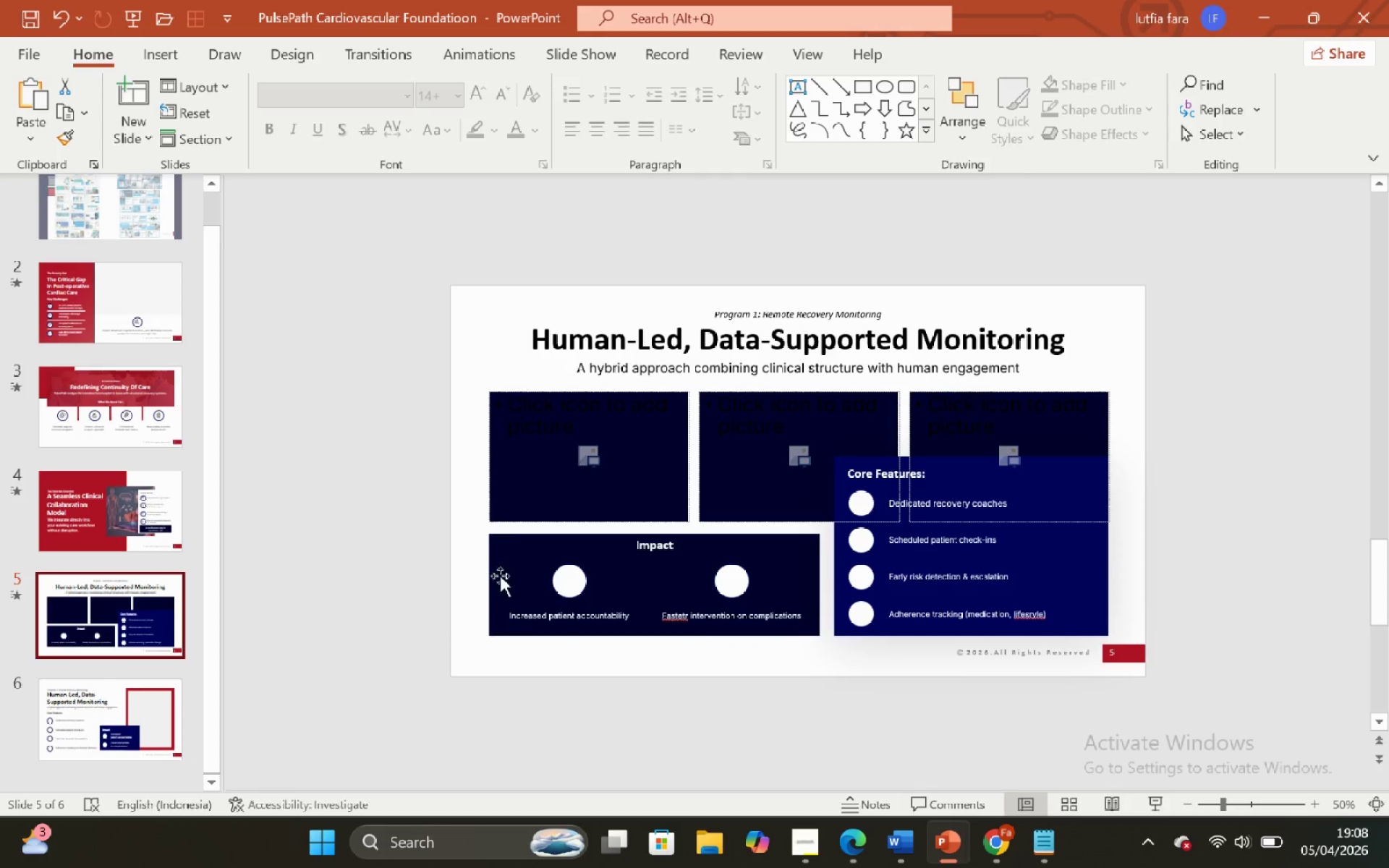 
left_click([430, 435])
 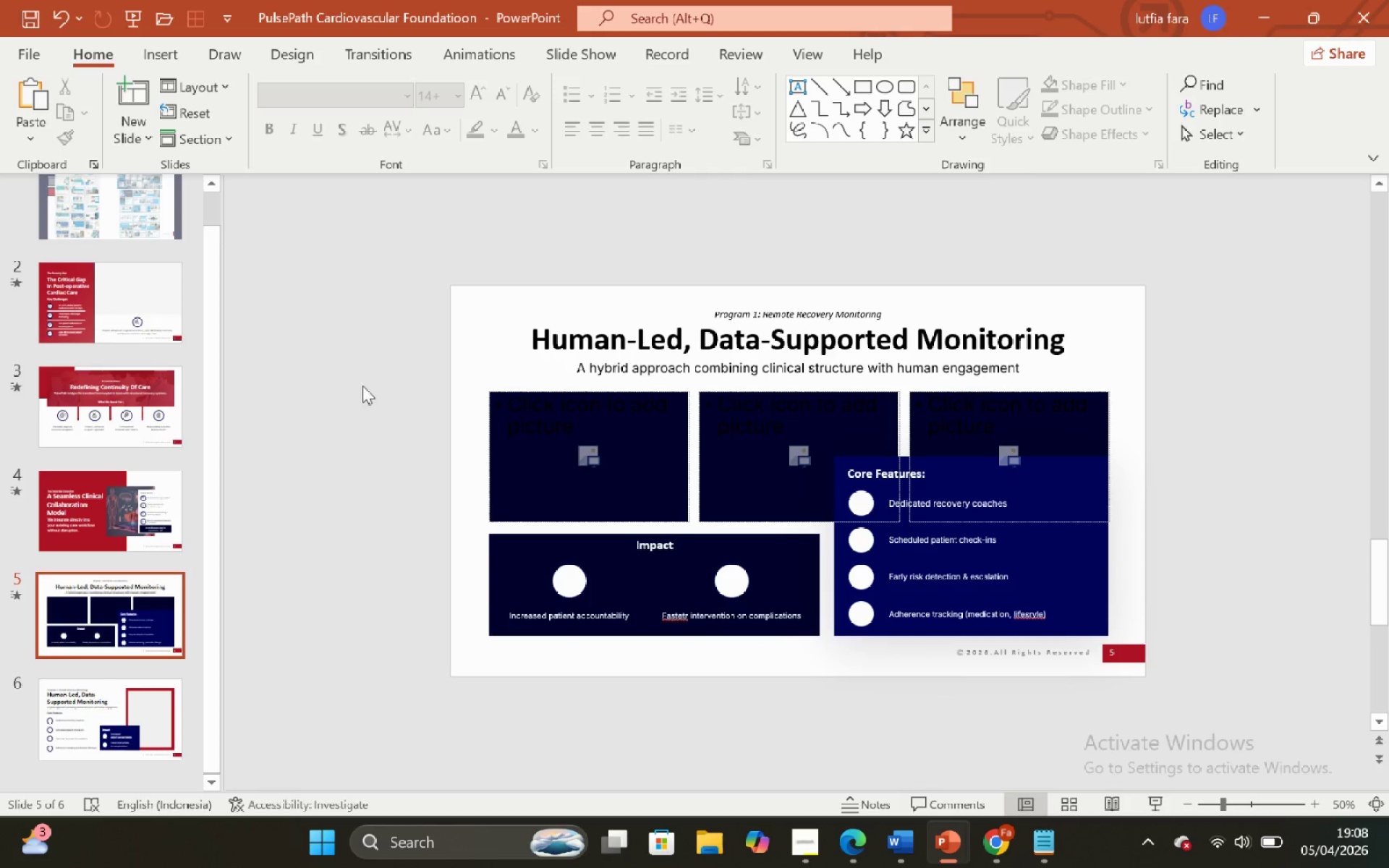 
wait(5.28)
 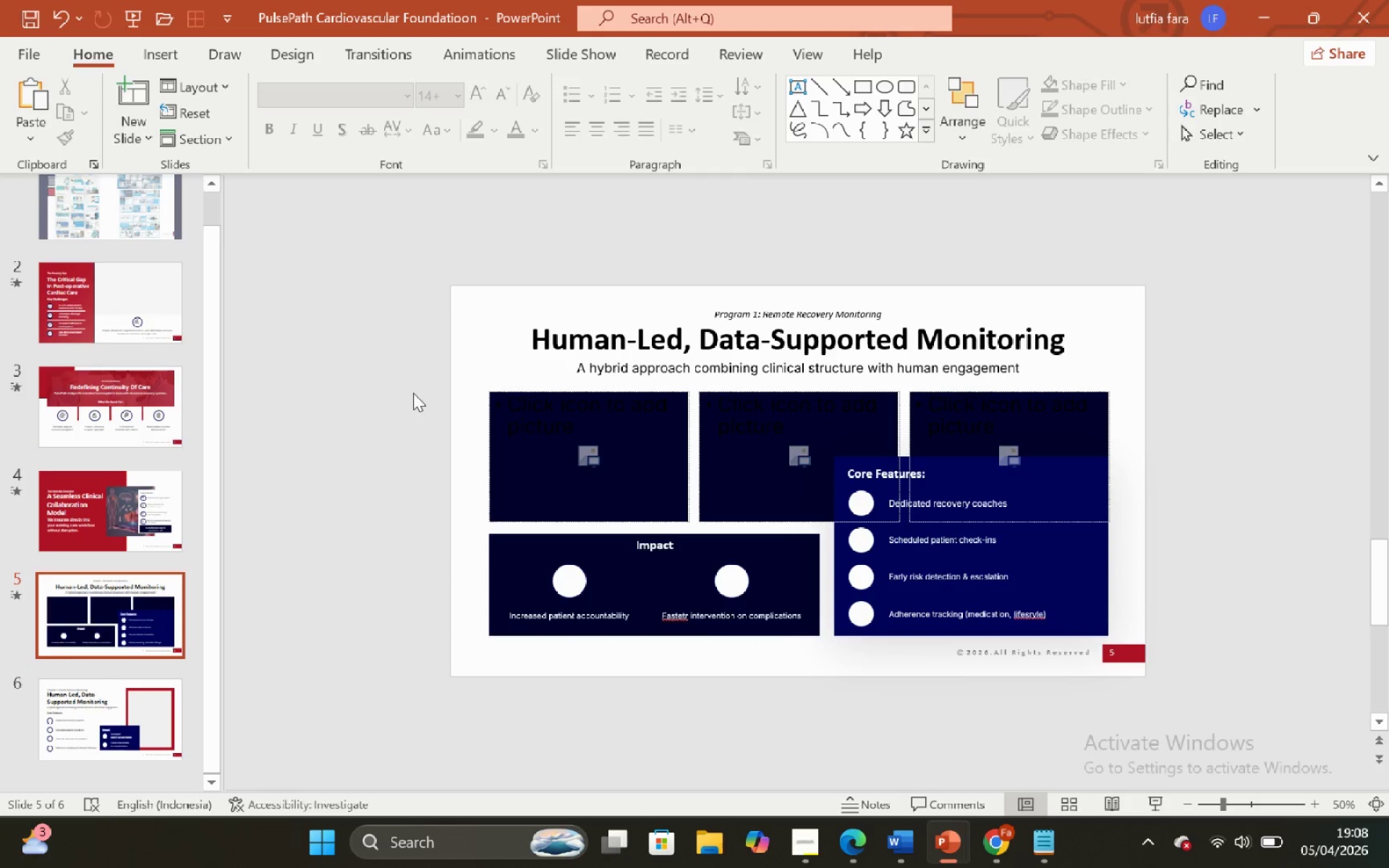 
left_click([105, 508])
 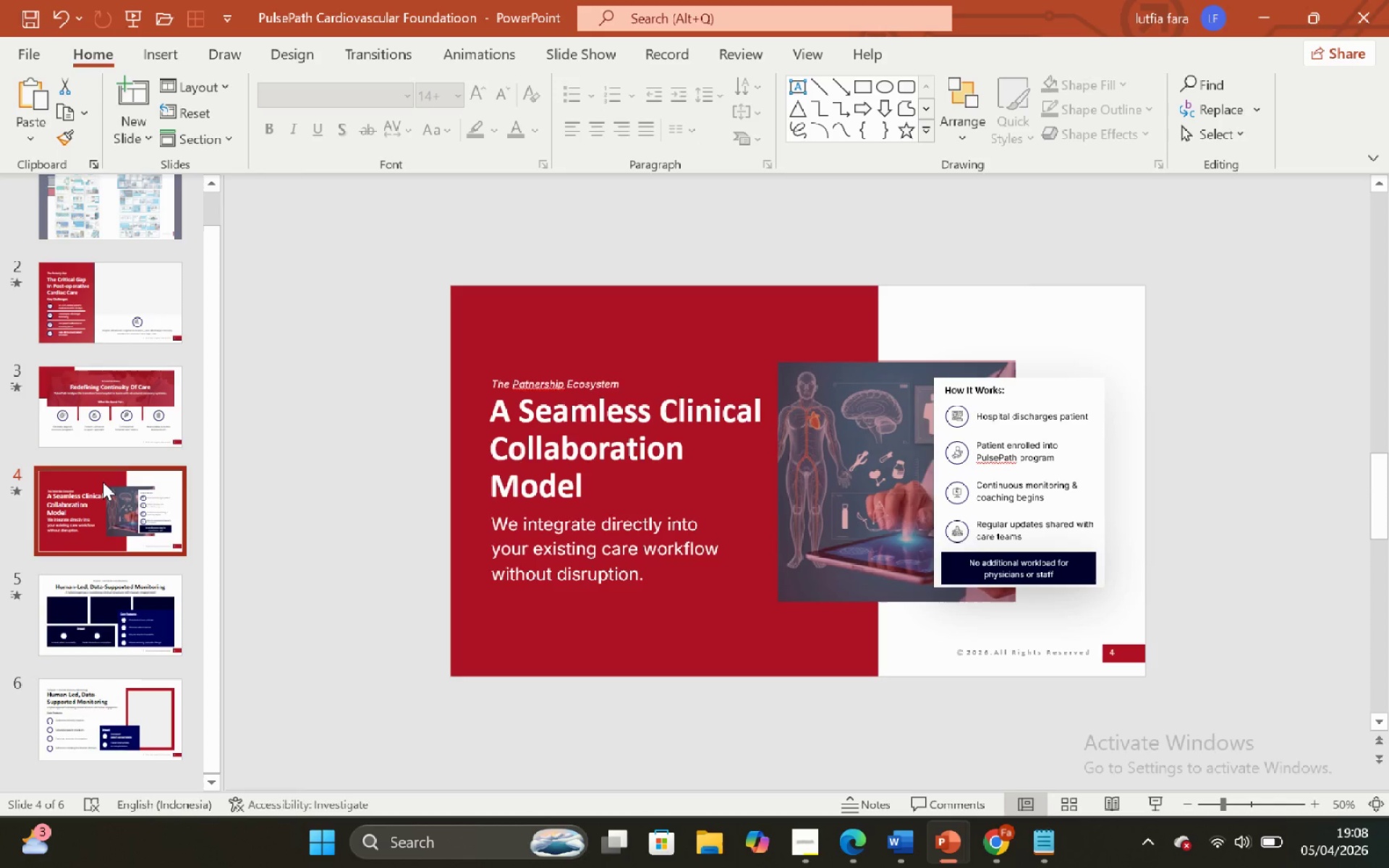 
left_click([115, 414])
 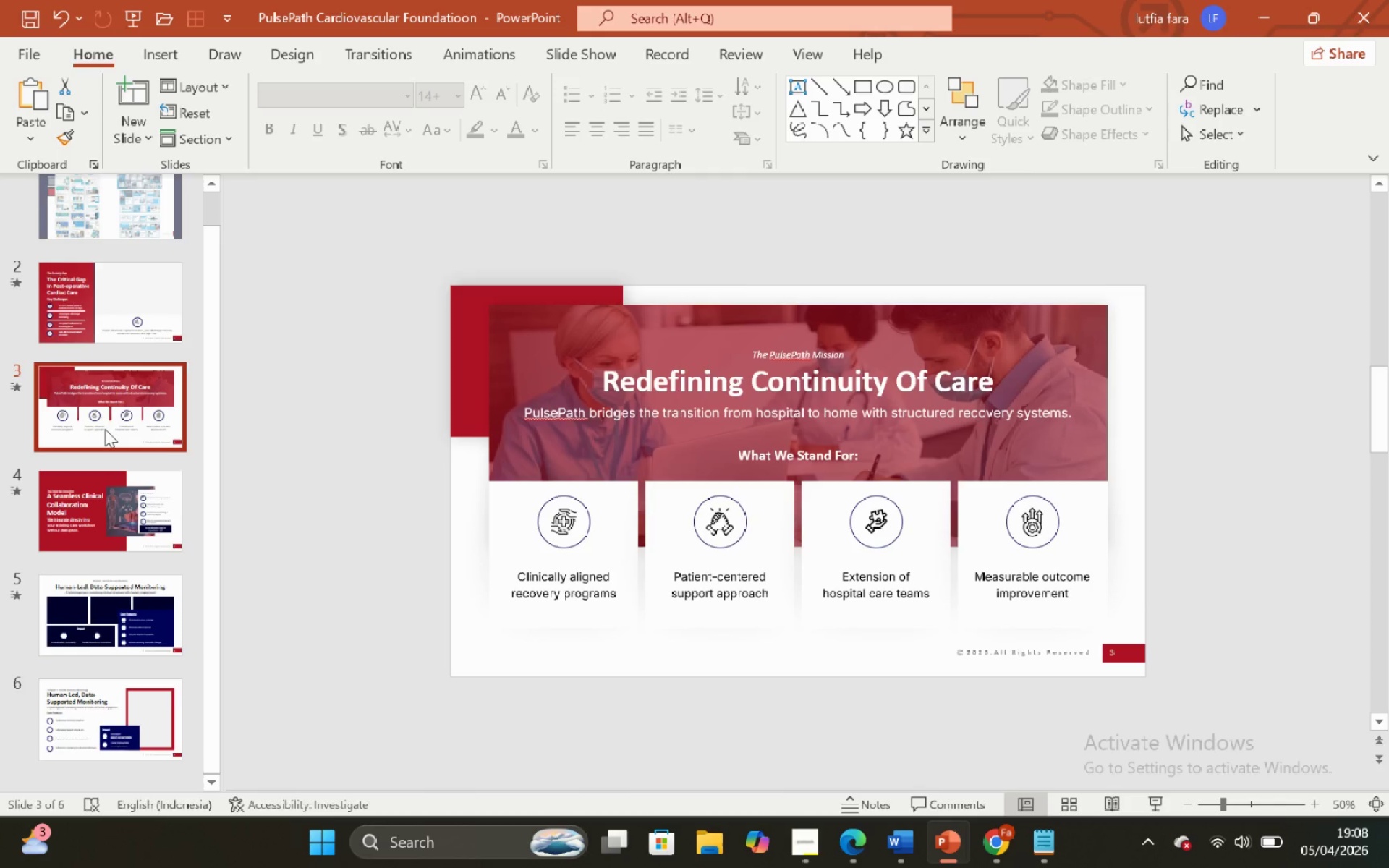 
scroll: coordinate [119, 418], scroll_direction: up, amount: 3.0
 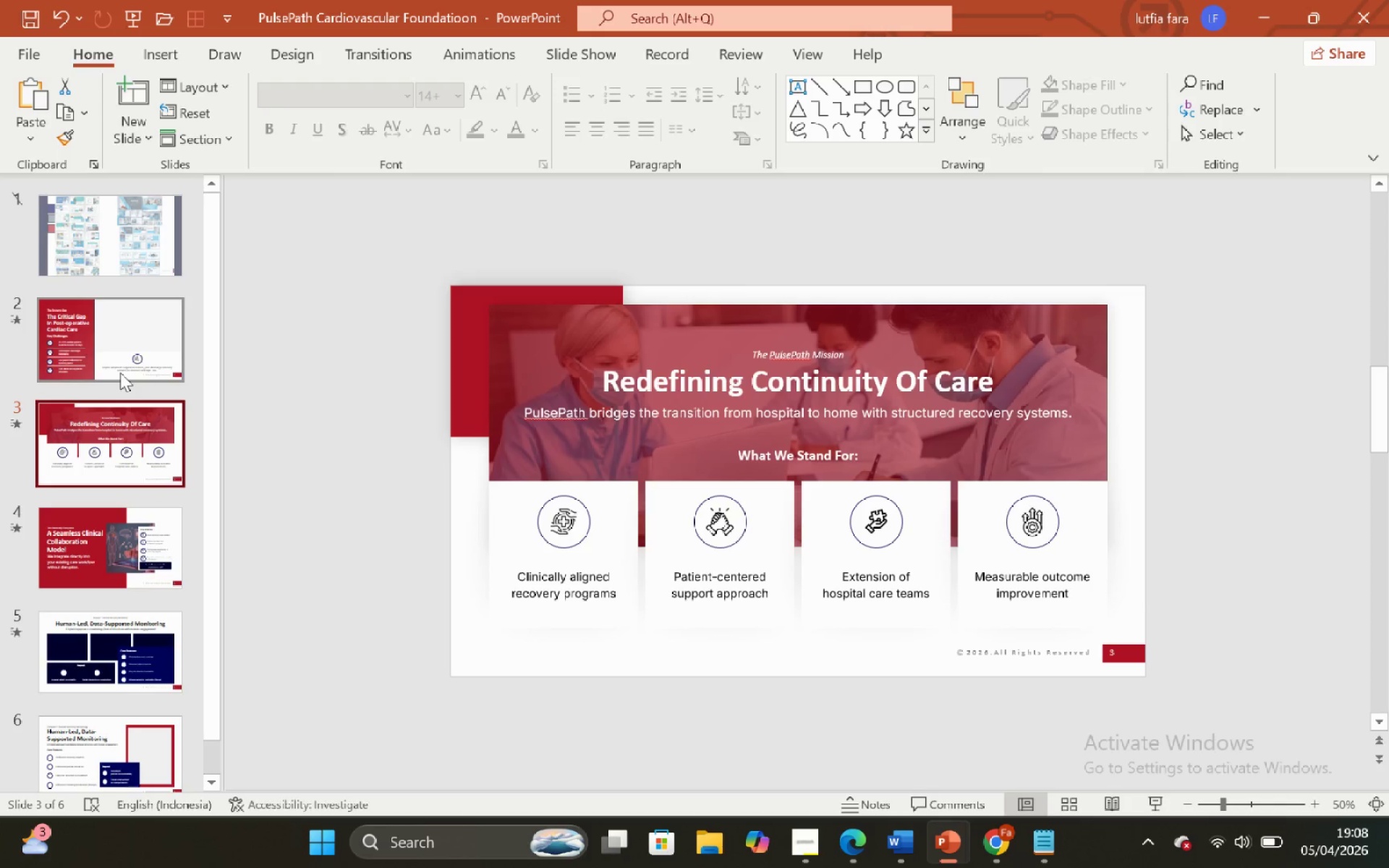 
left_click([120, 373])
 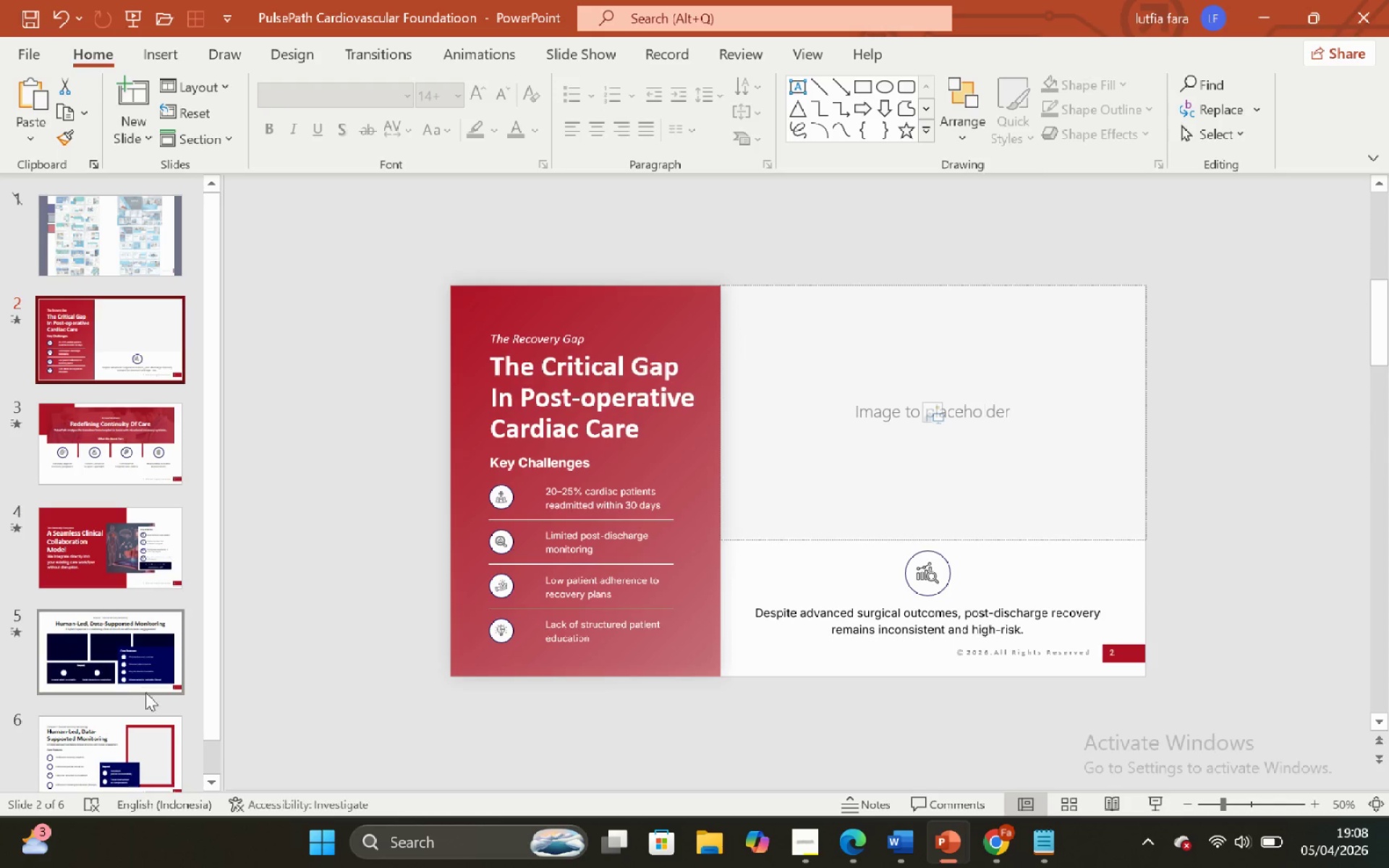 
left_click([150, 734])
 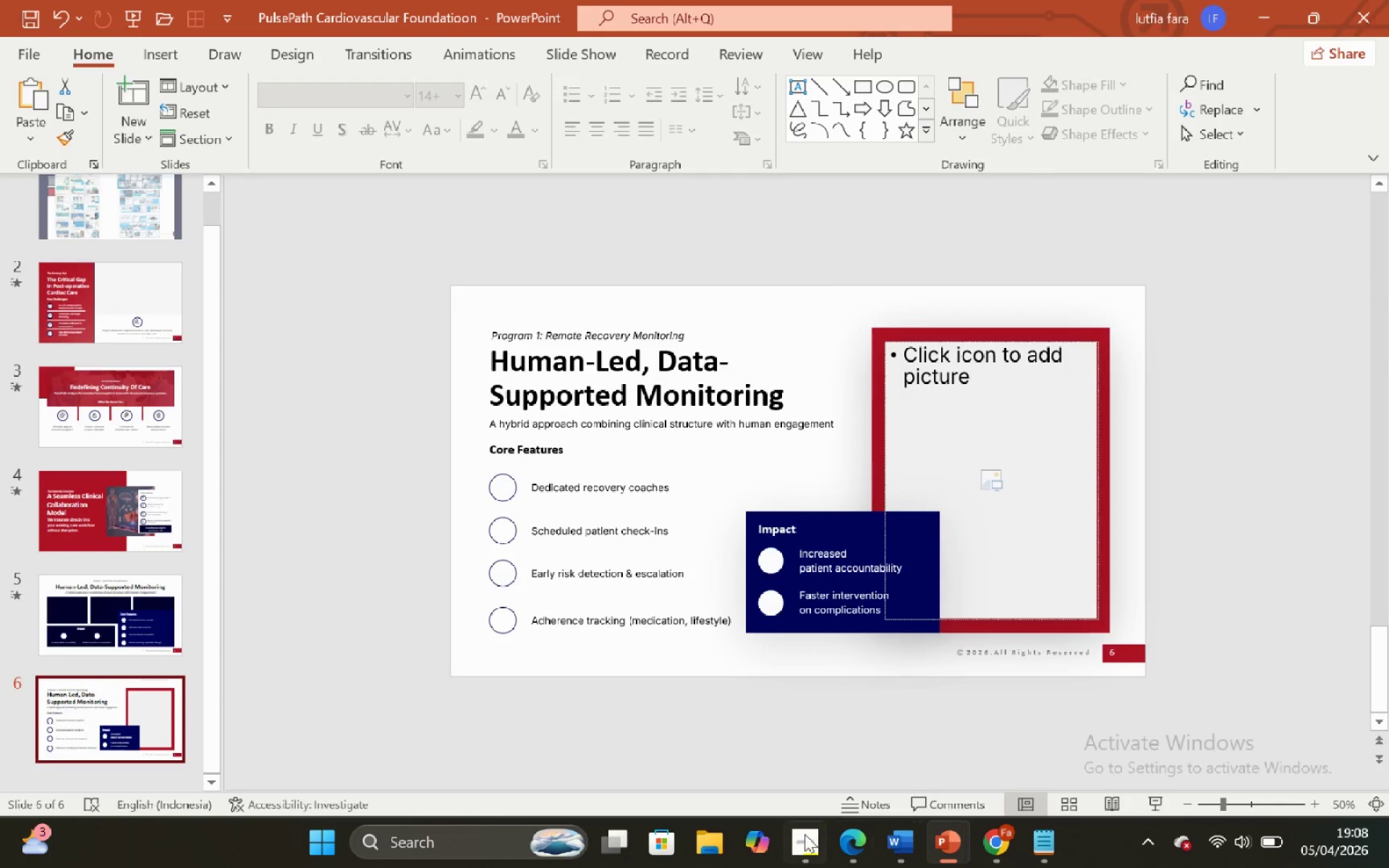 
left_click([798, 834])